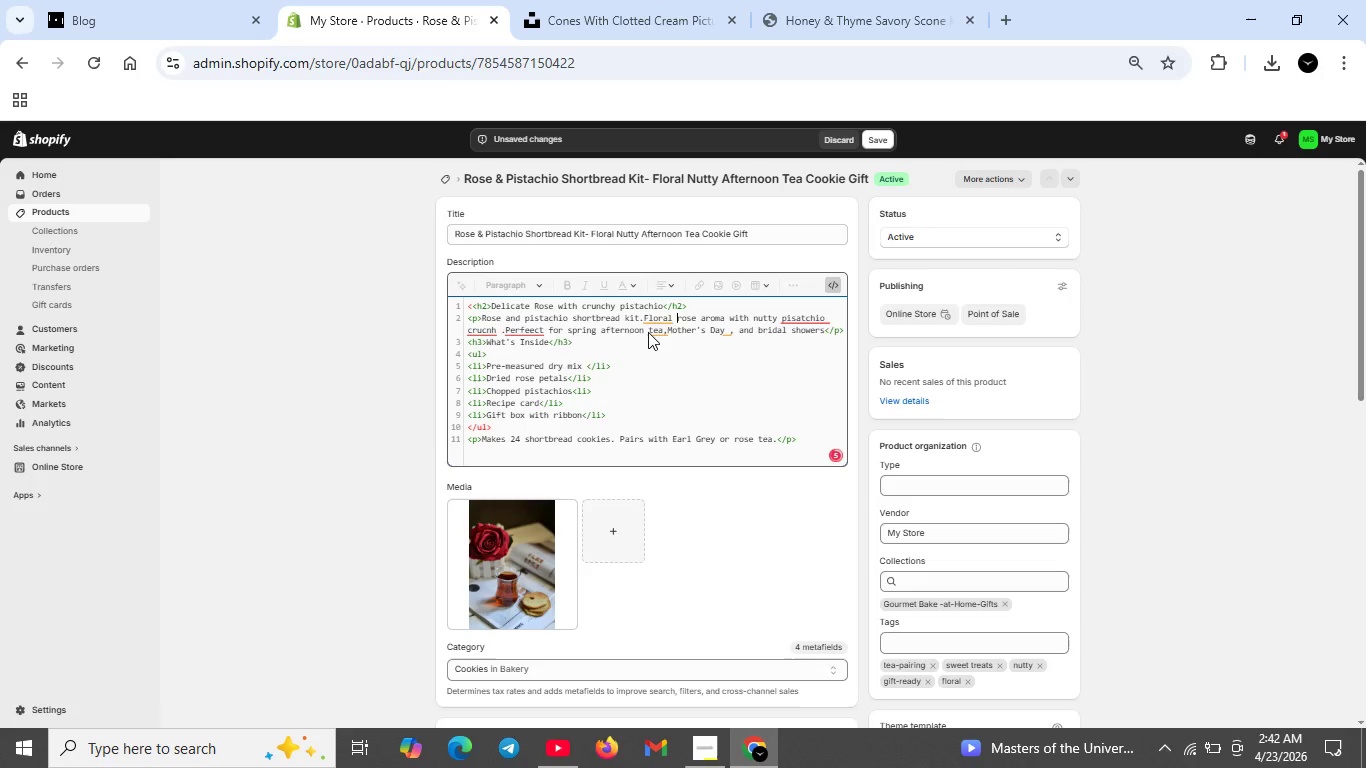 
left_click([658, 332])
 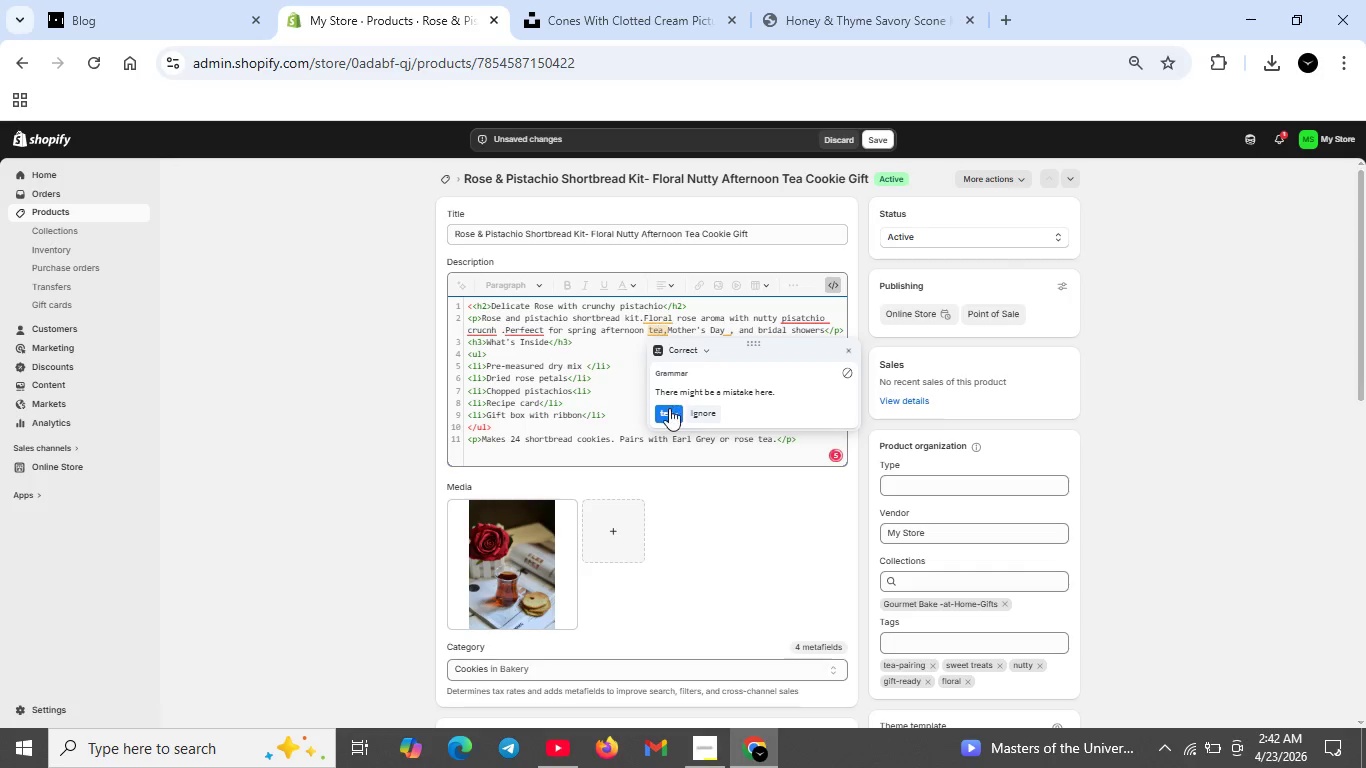 
left_click([669, 408])
 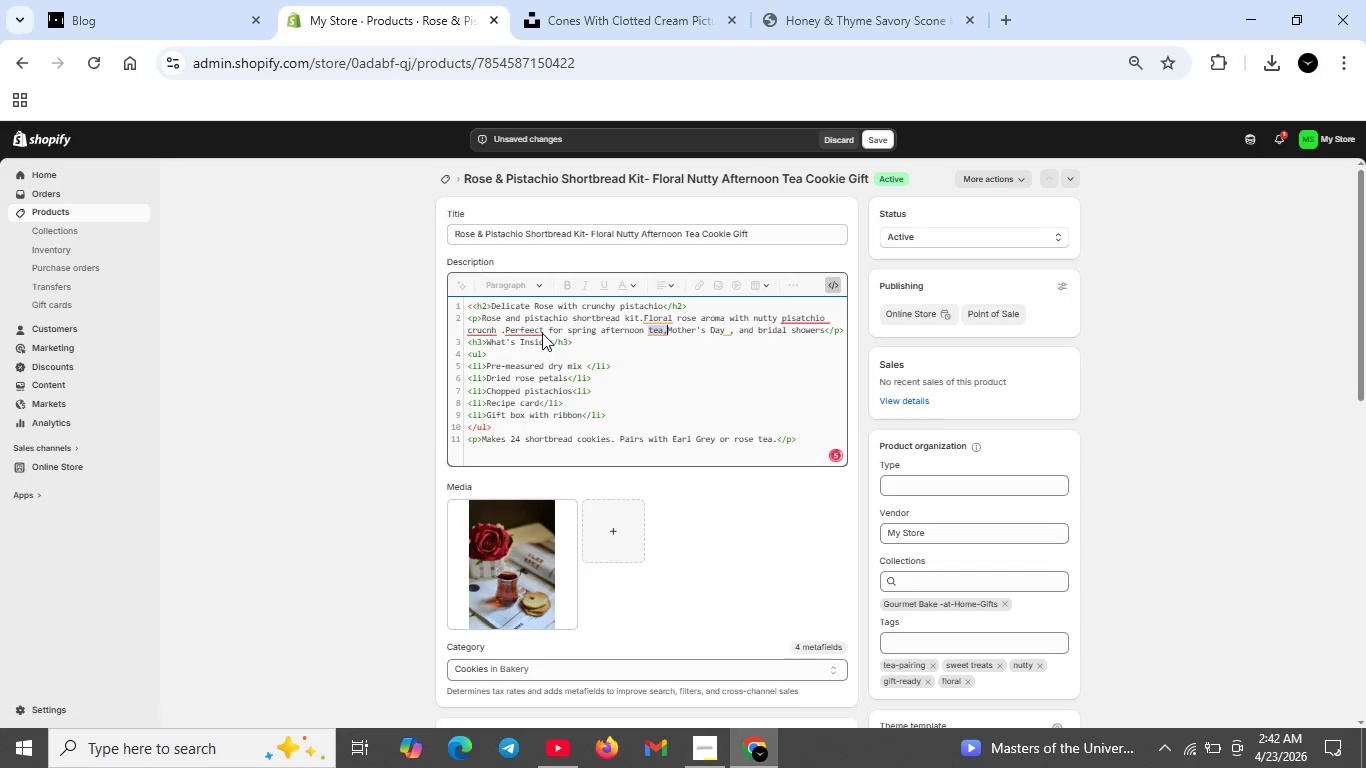 
left_click([542, 333])
 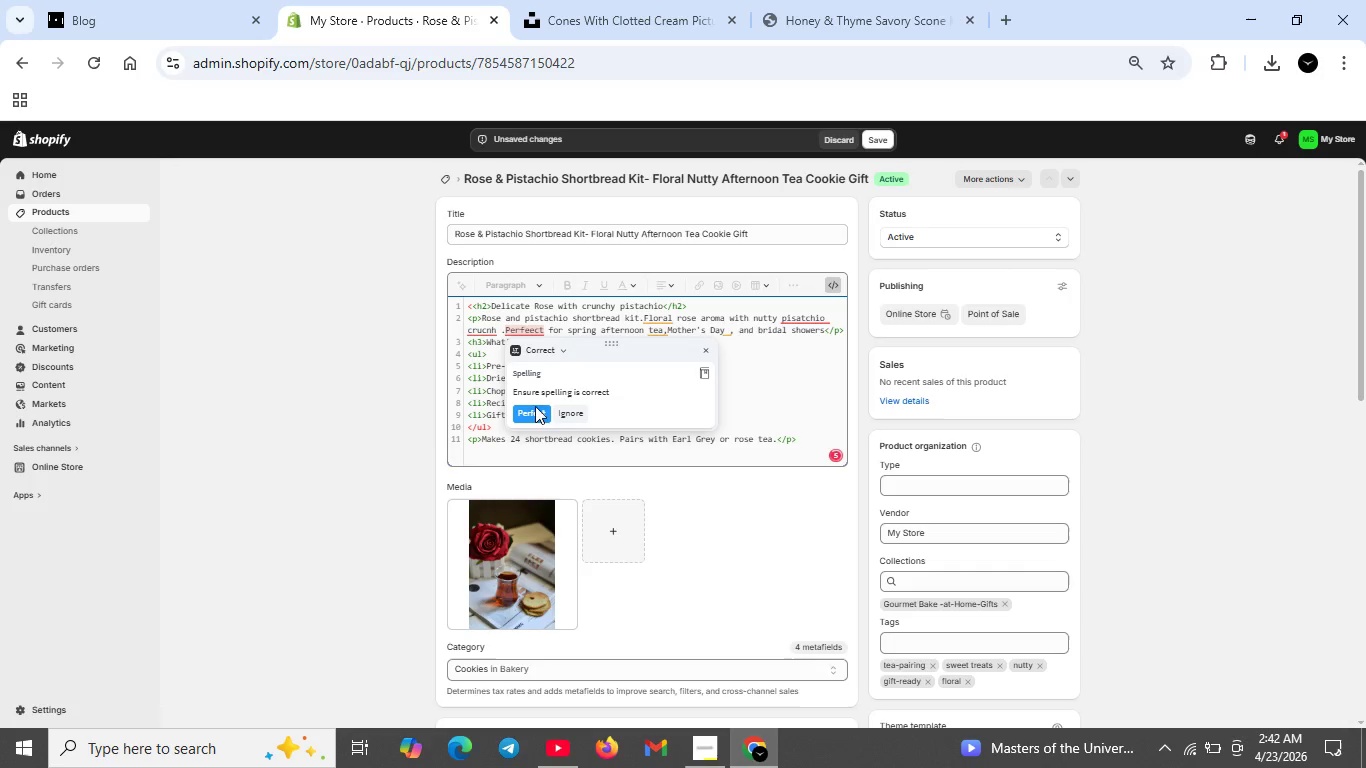 
left_click([535, 411])
 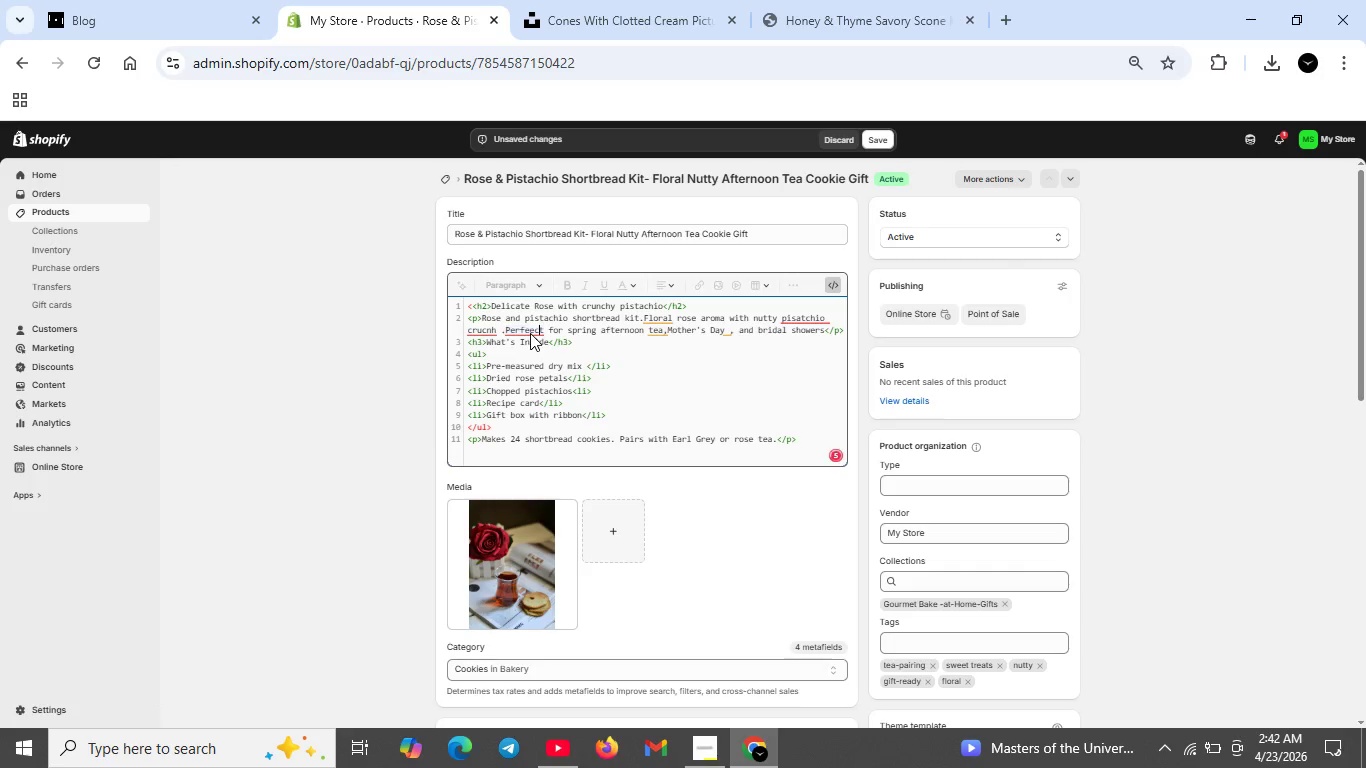 
left_click([530, 331])
 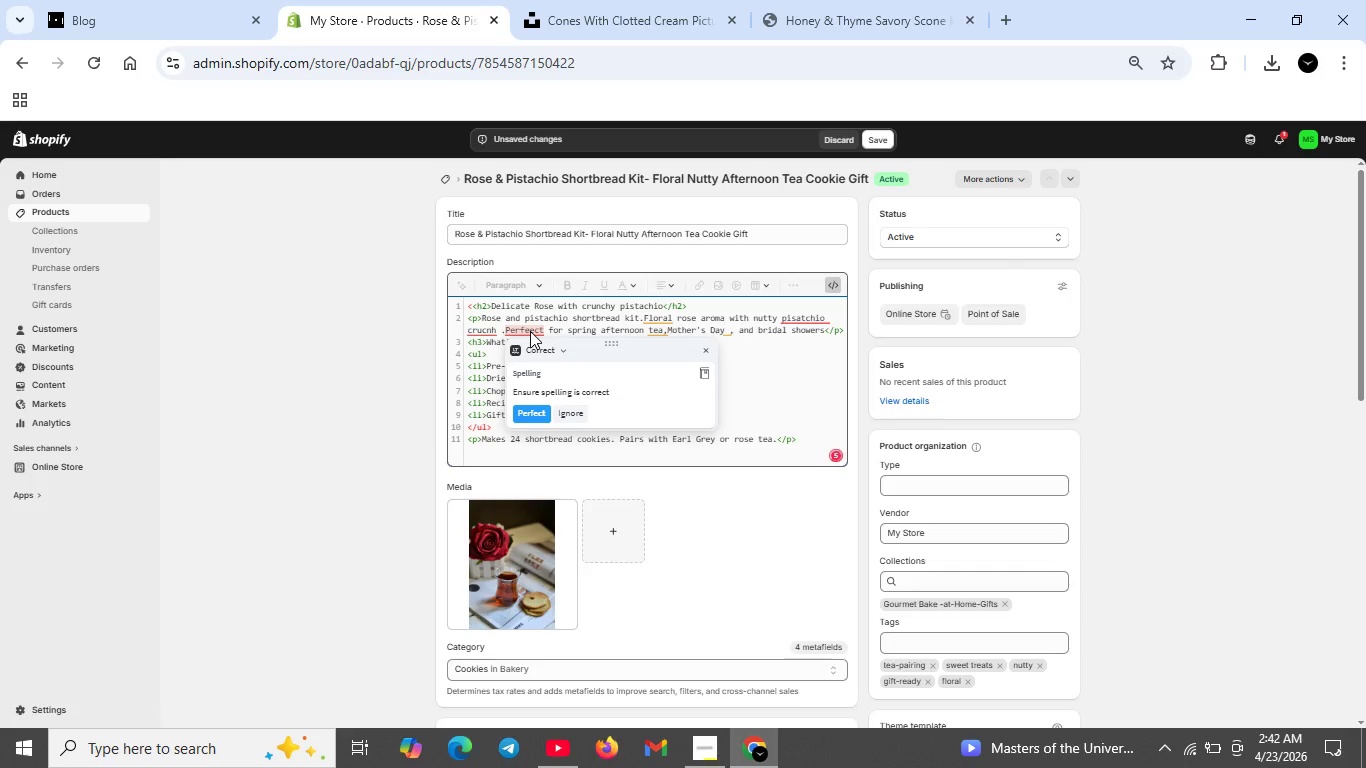 
key(Backspace)
 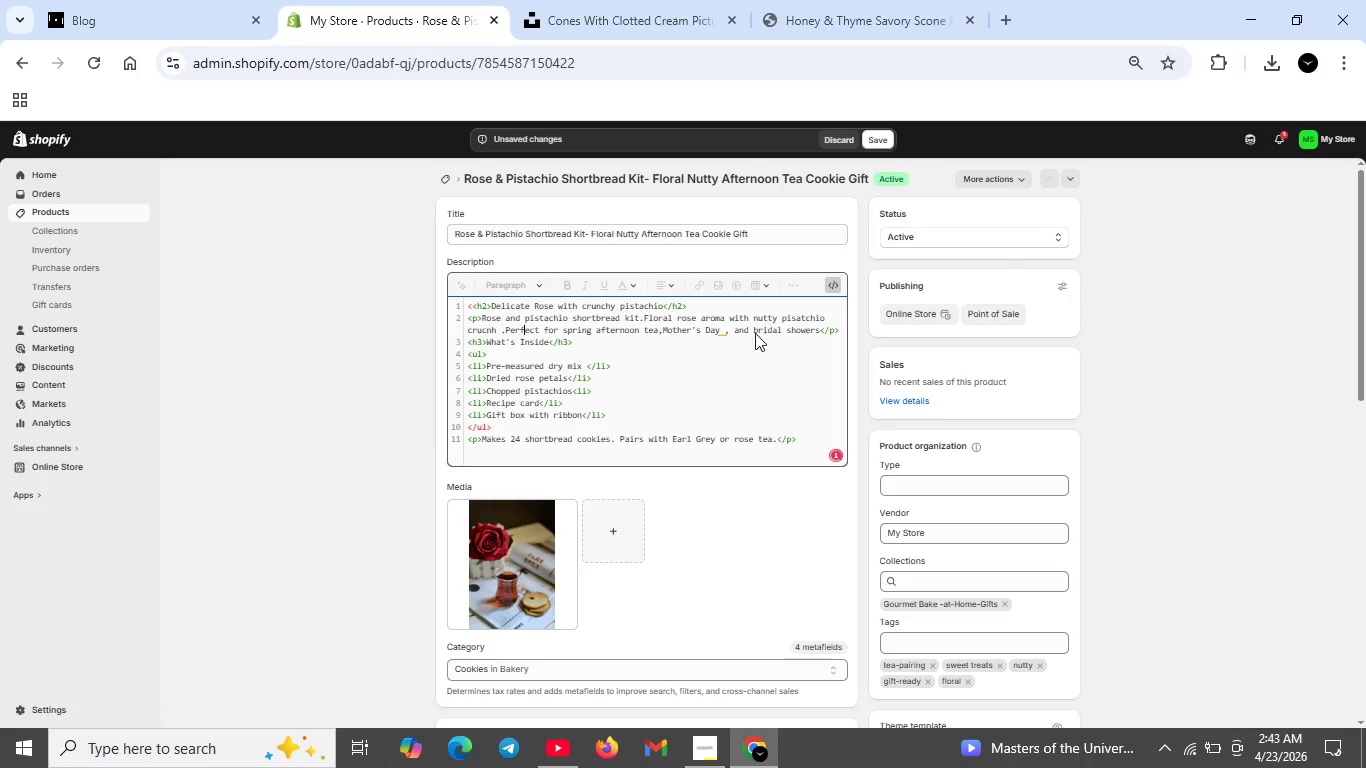 
left_click([730, 333])
 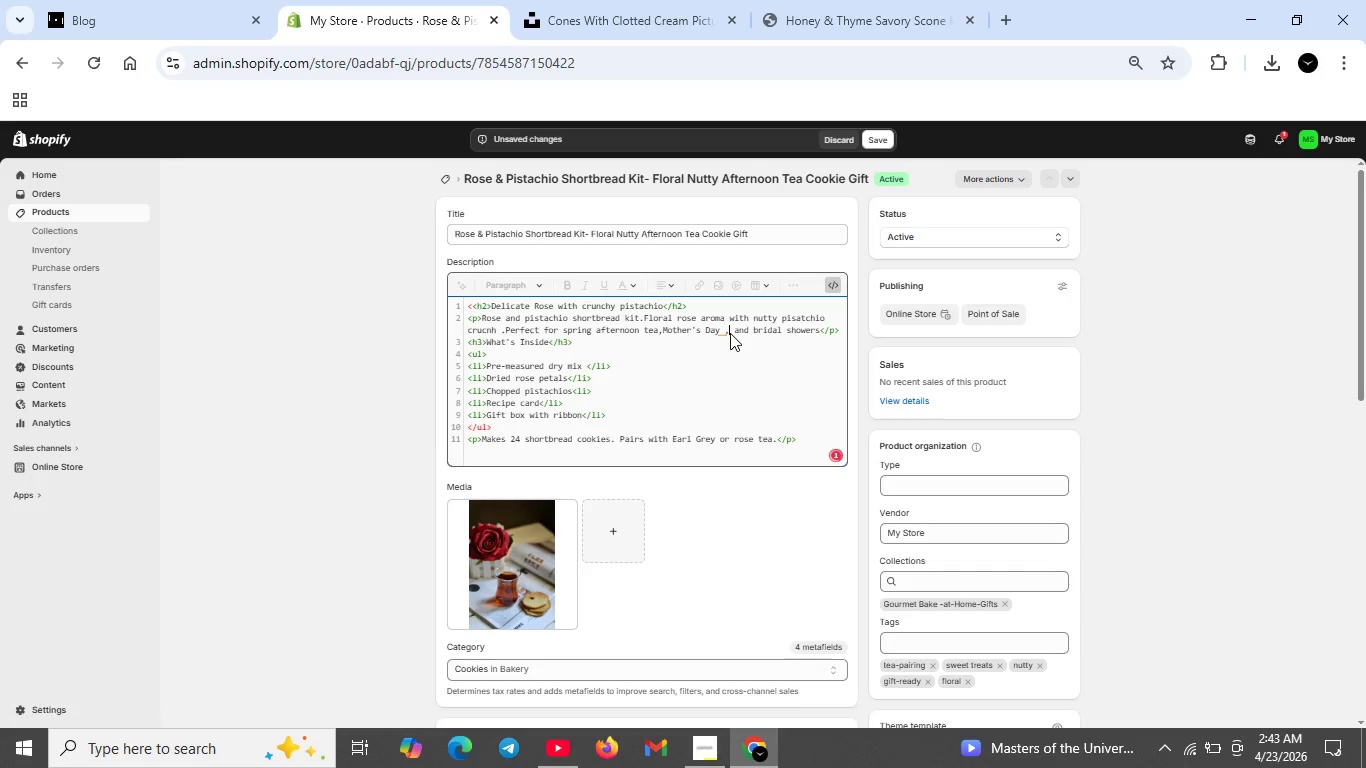 
key(Backspace)
 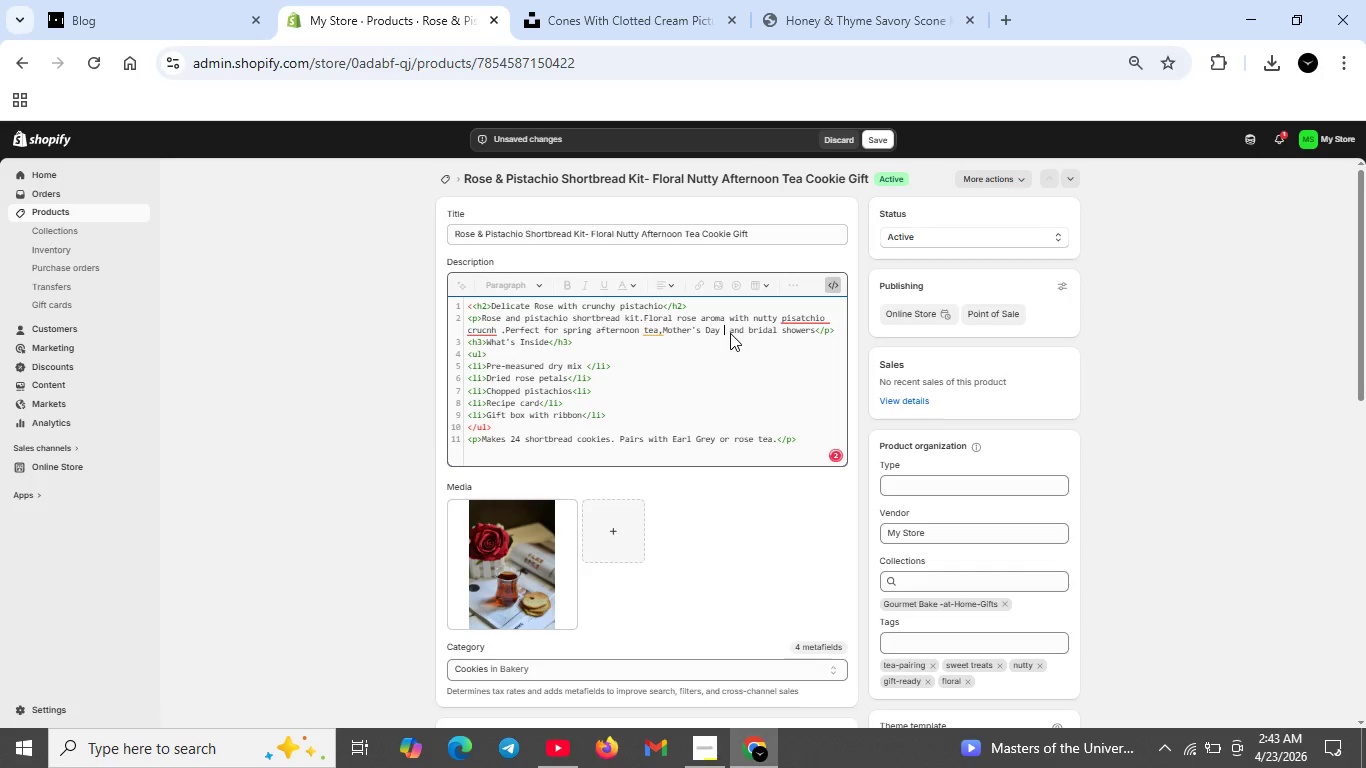 
key(Backspace)
 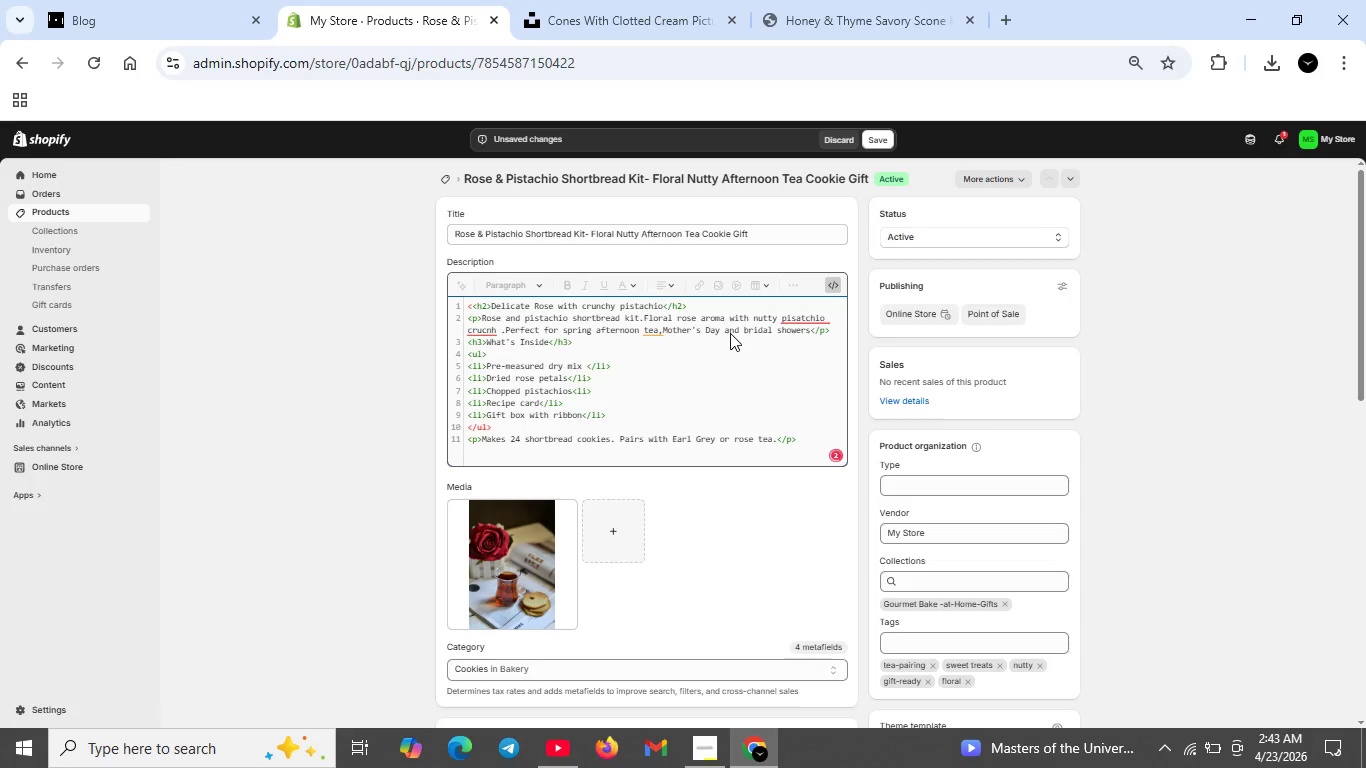 
key(Comma)
 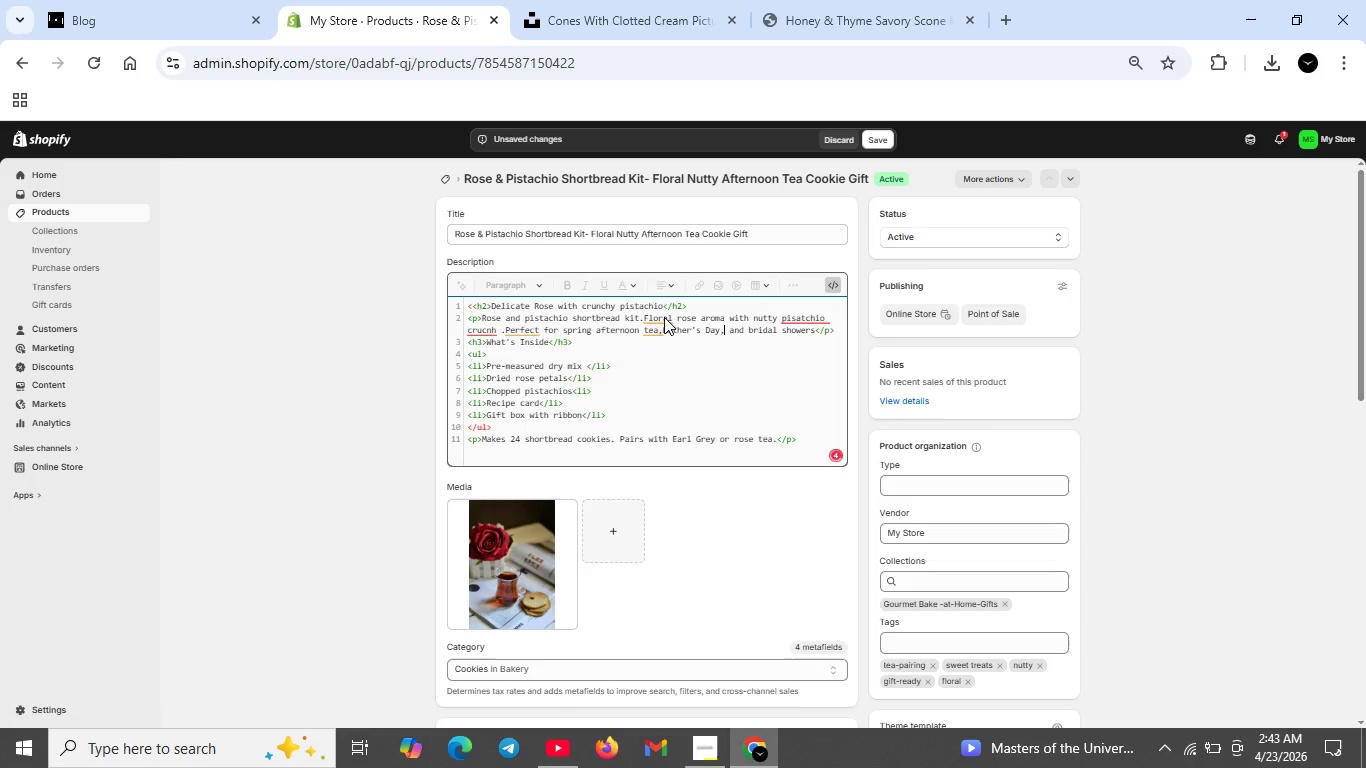 
left_click([663, 317])
 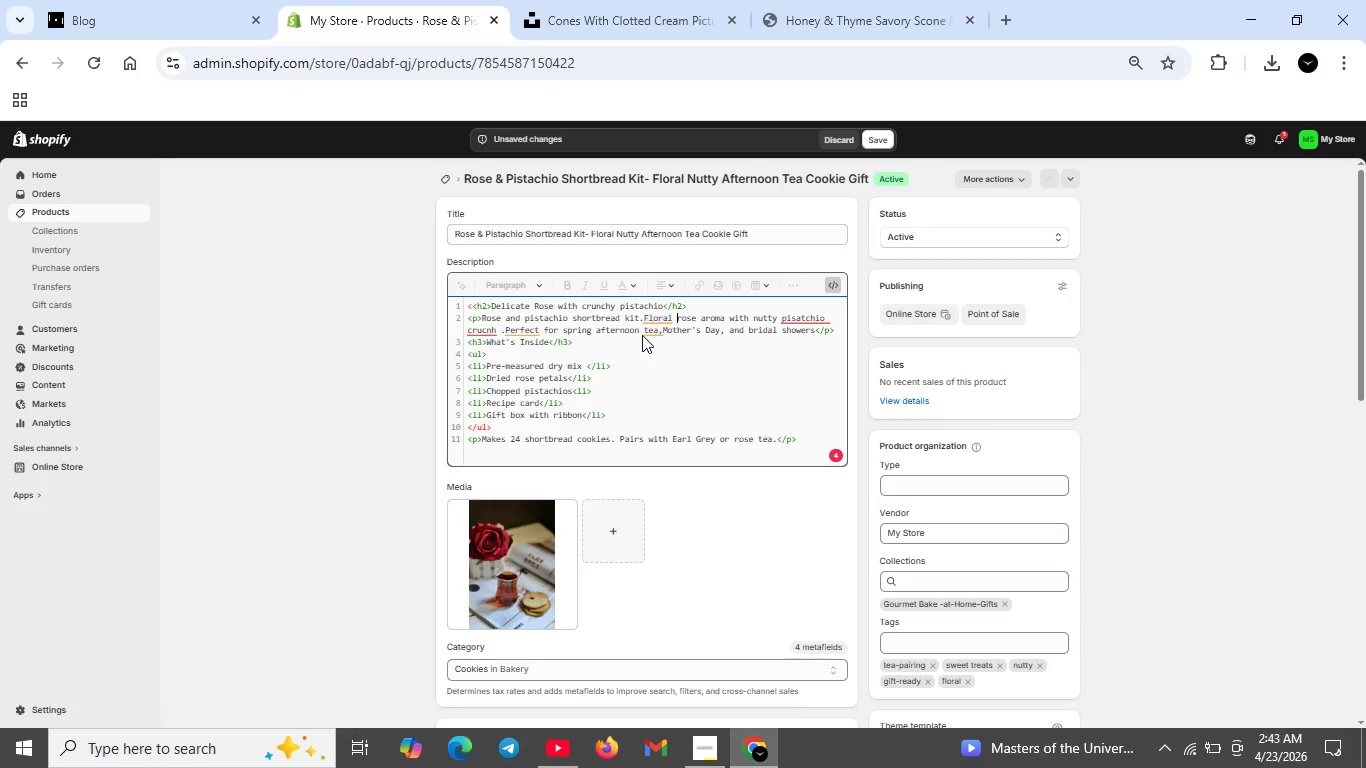 
left_click([646, 321])
 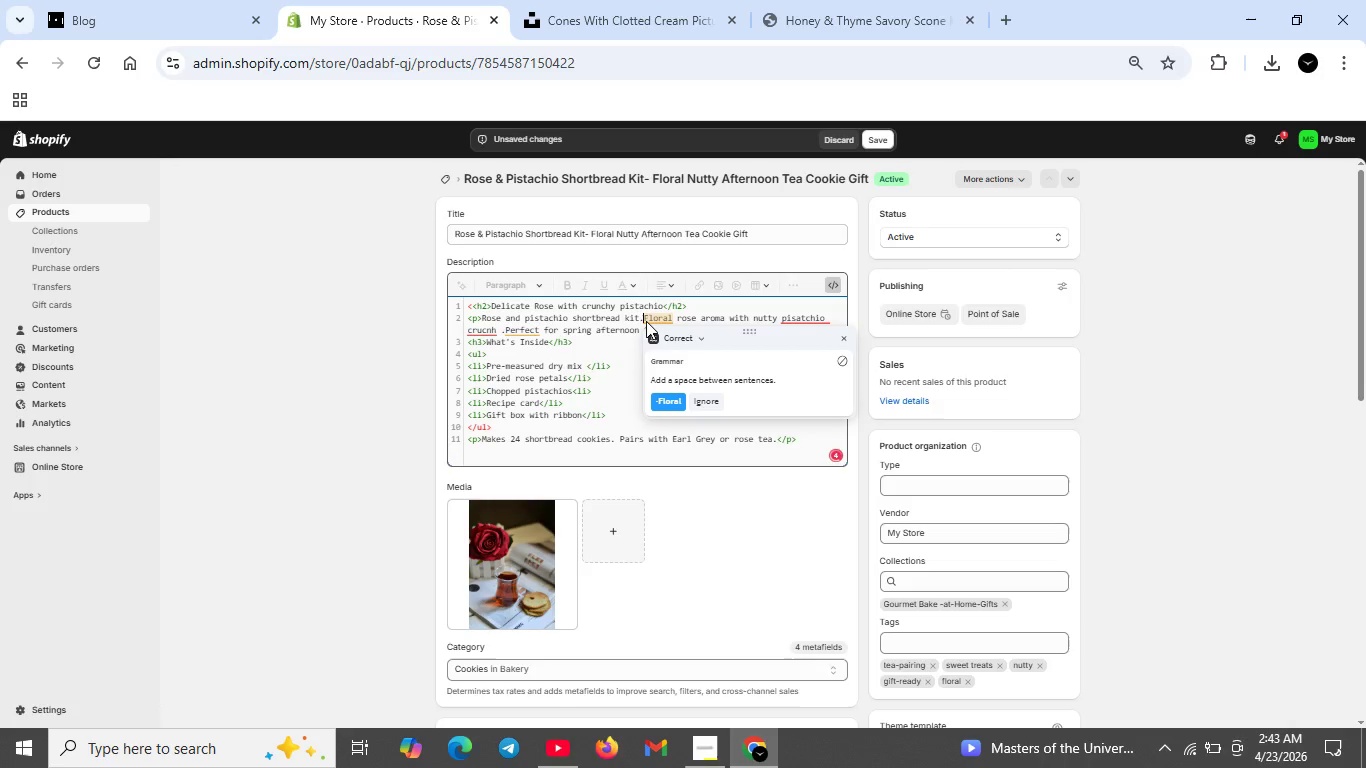 
key(Space)
 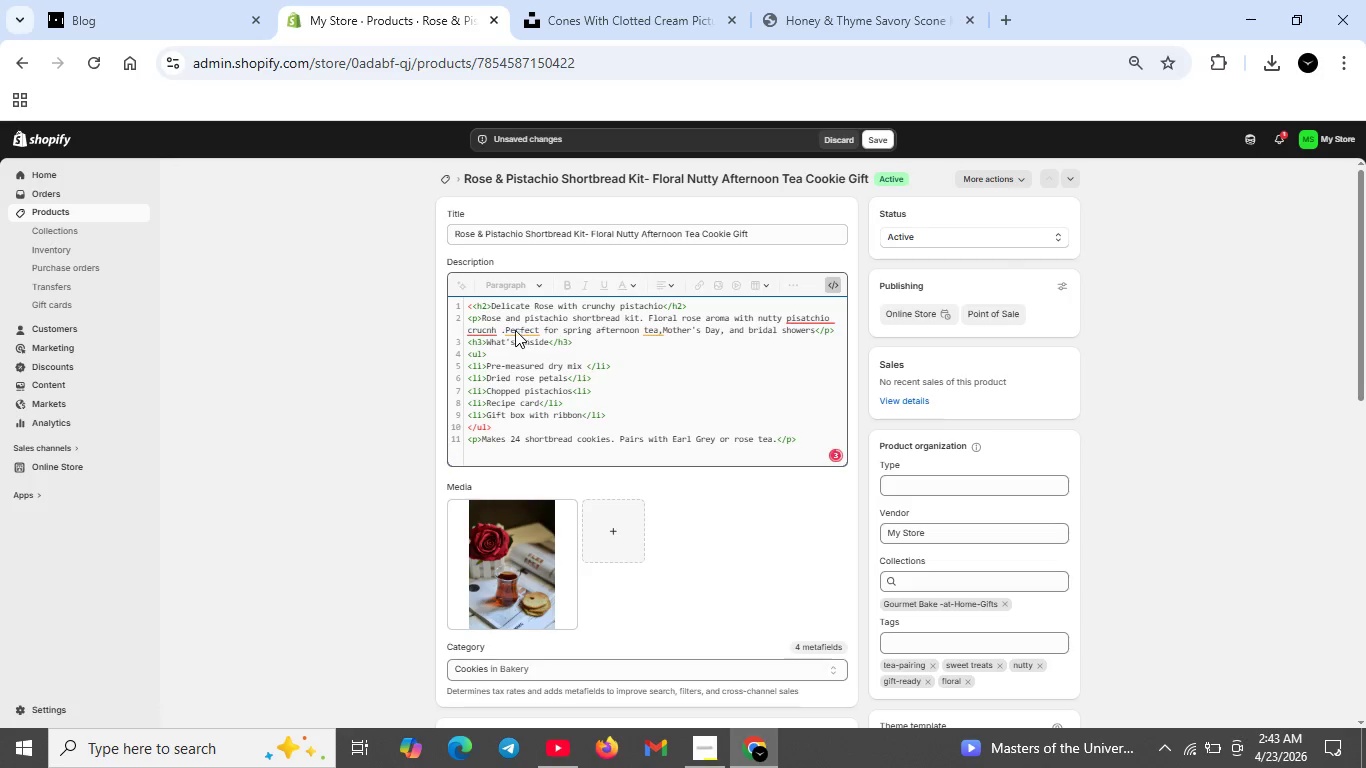 
left_click([509, 330])
 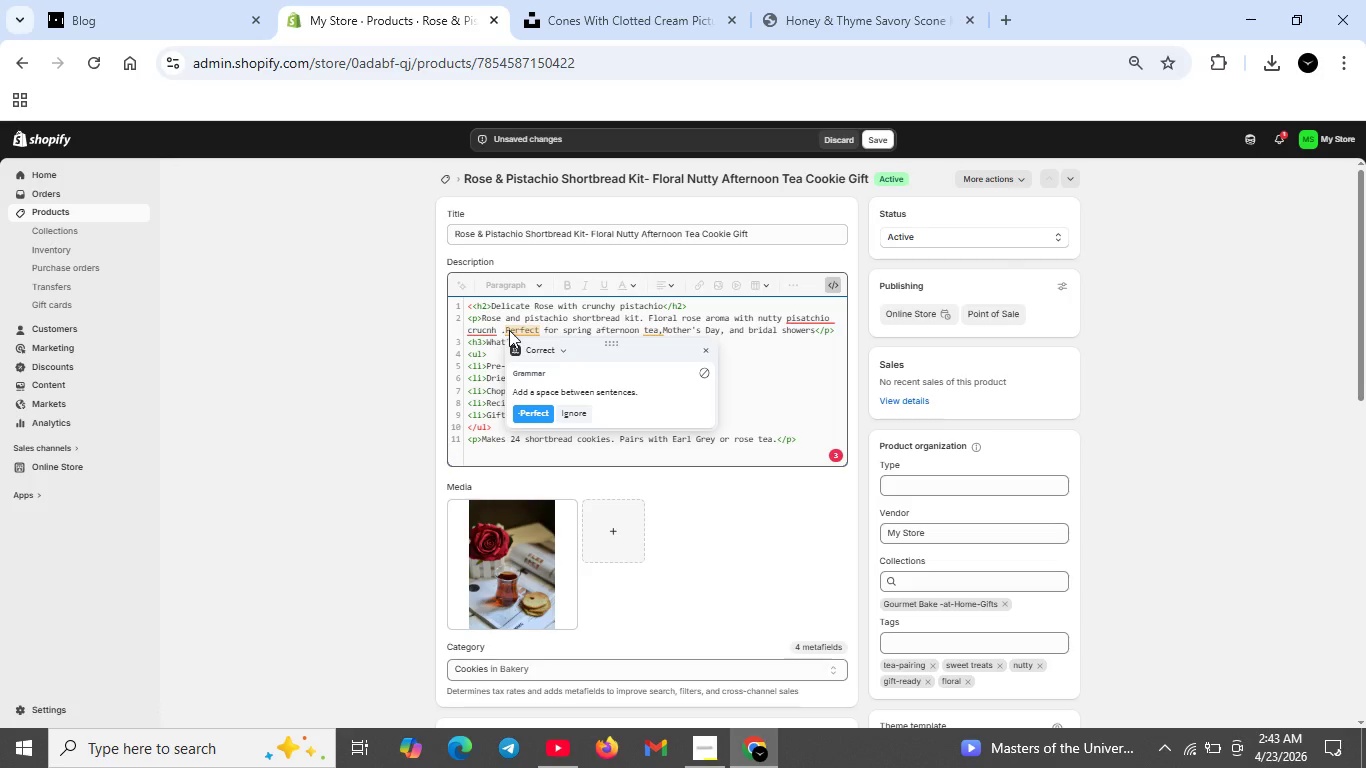 
key(ArrowLeft)
 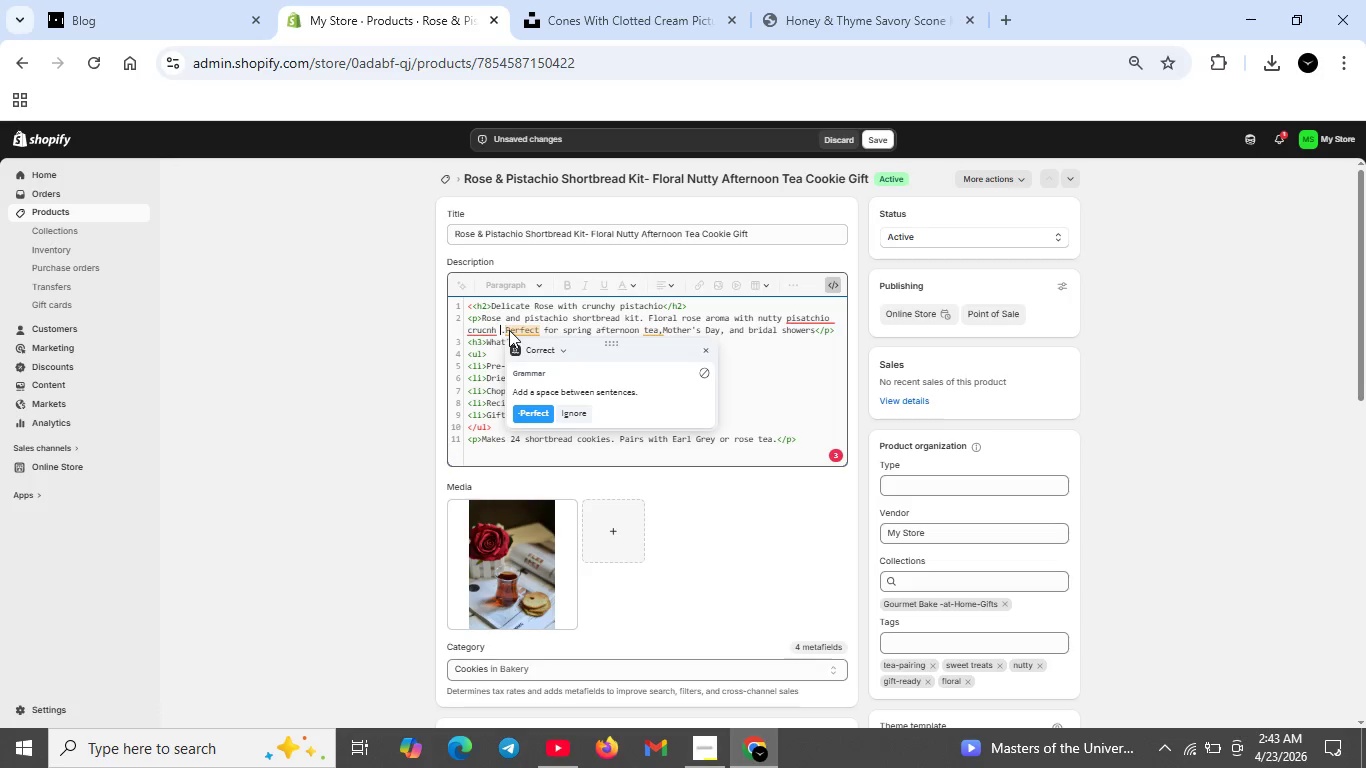 
key(ArrowLeft)
 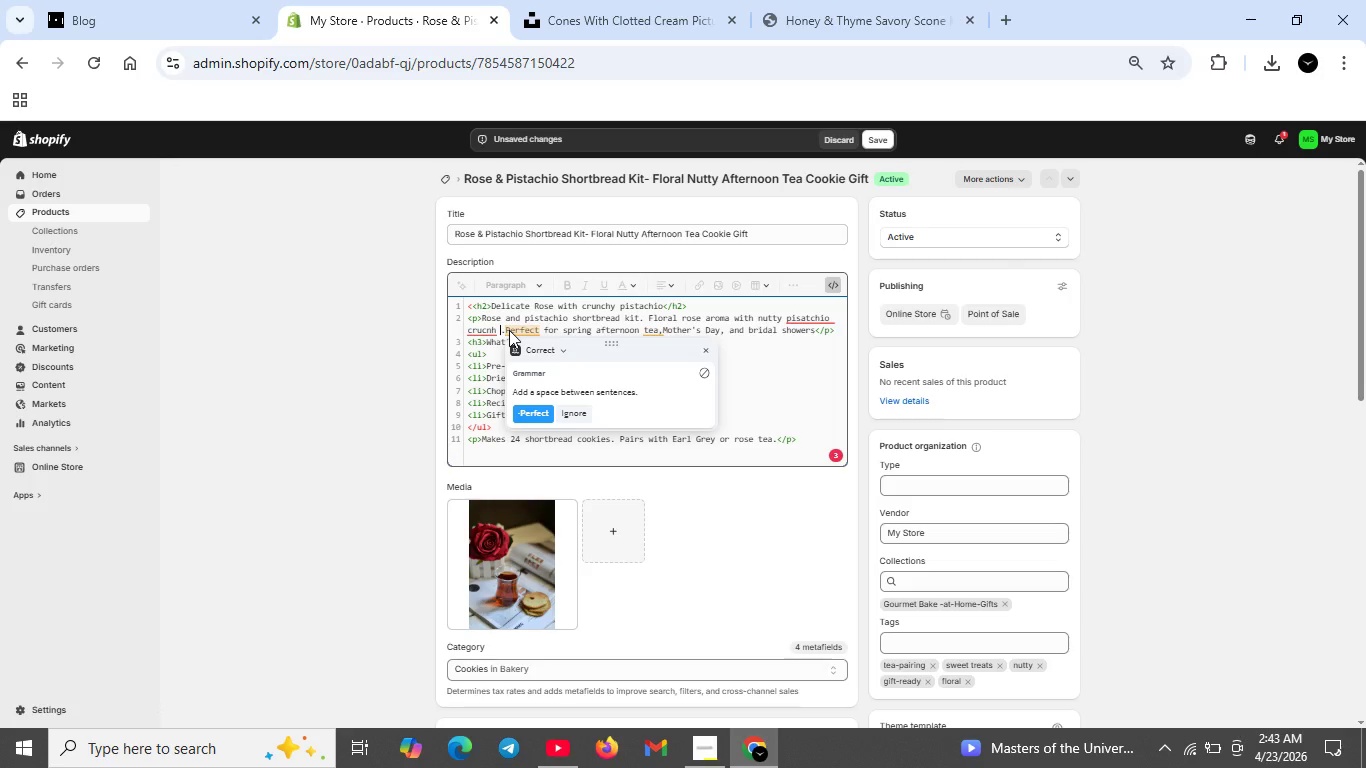 
key(Backspace)
 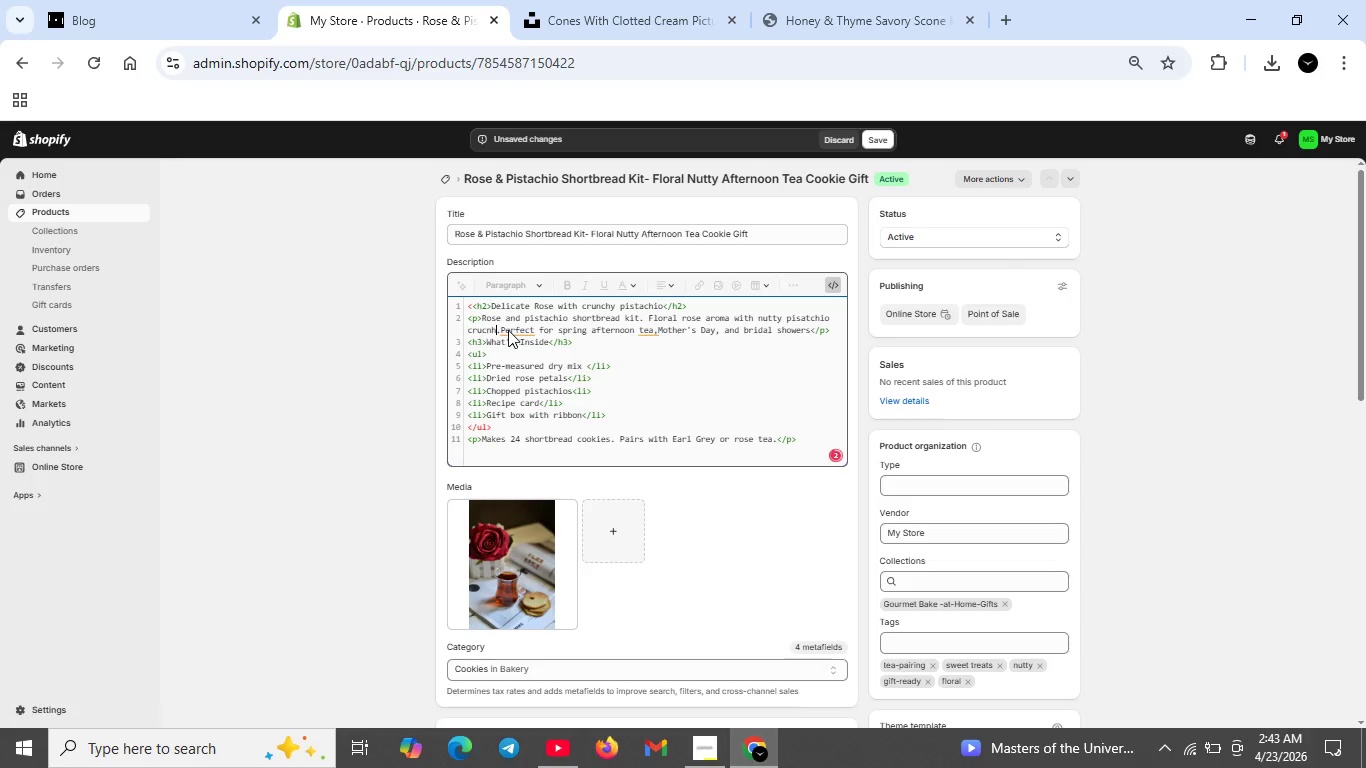 
key(ArrowRight)
 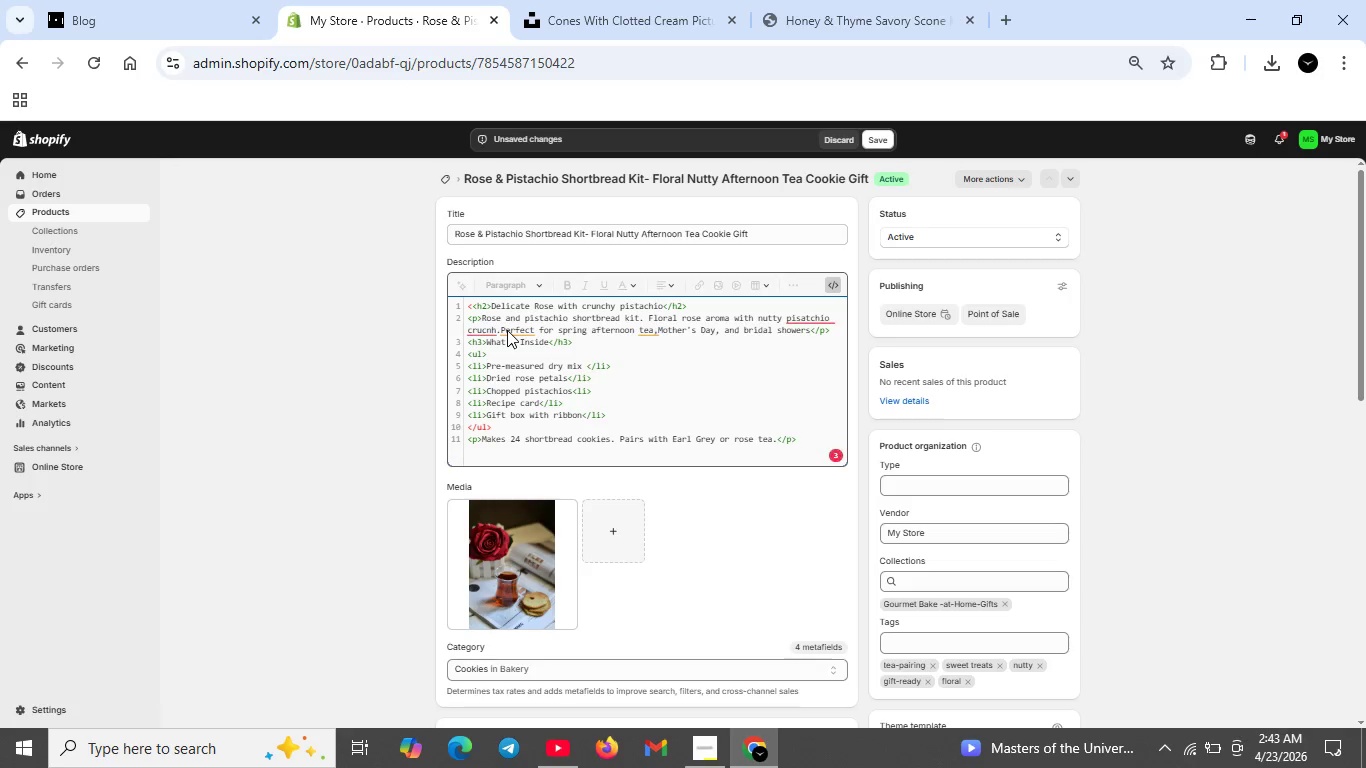 
key(Space)
 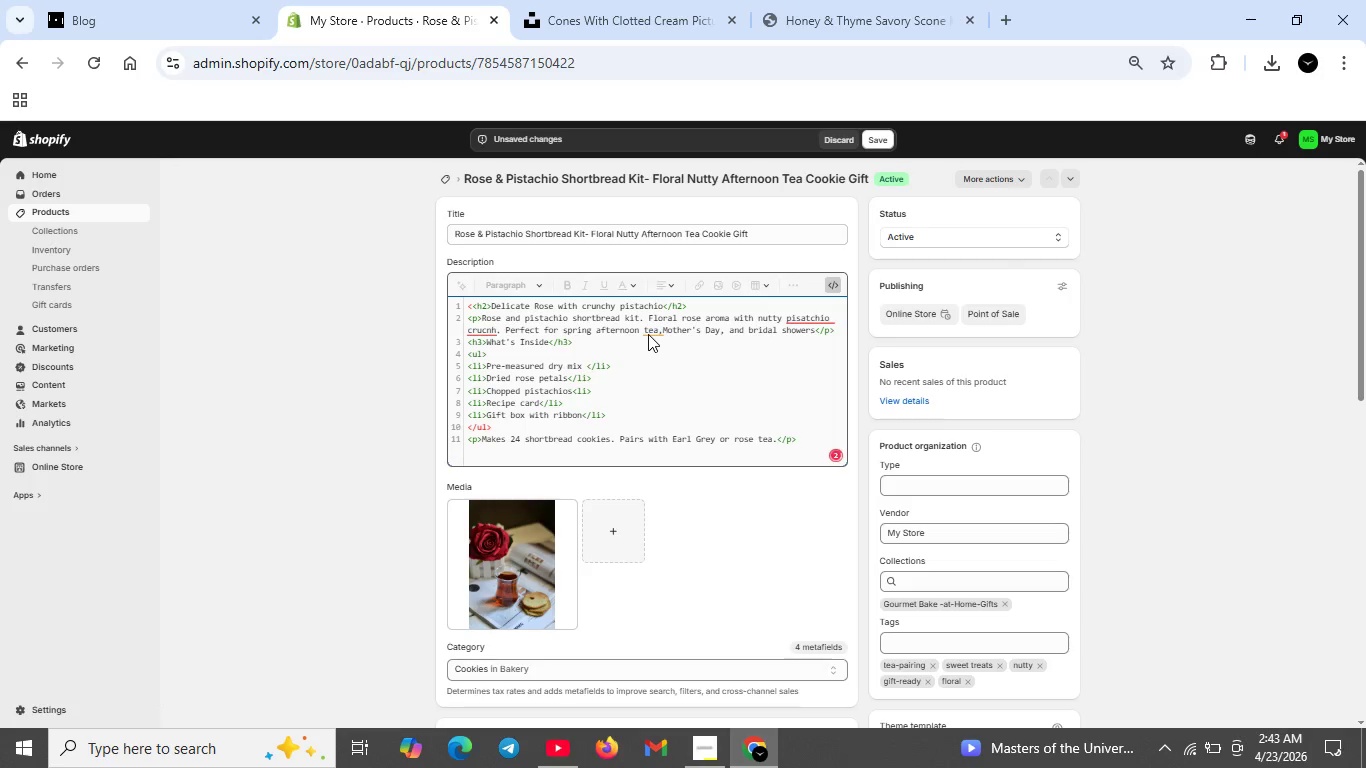 
left_click([645, 332])
 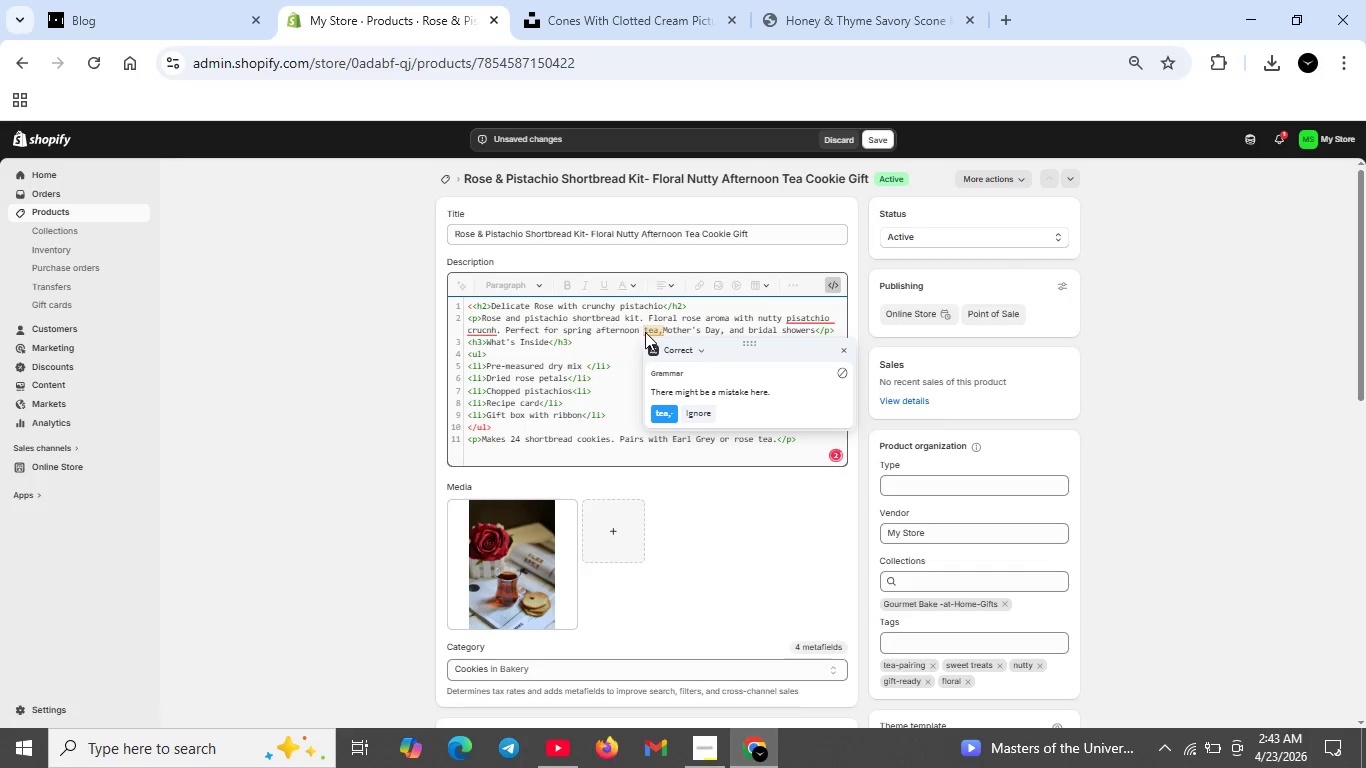 
key(Backspace)
 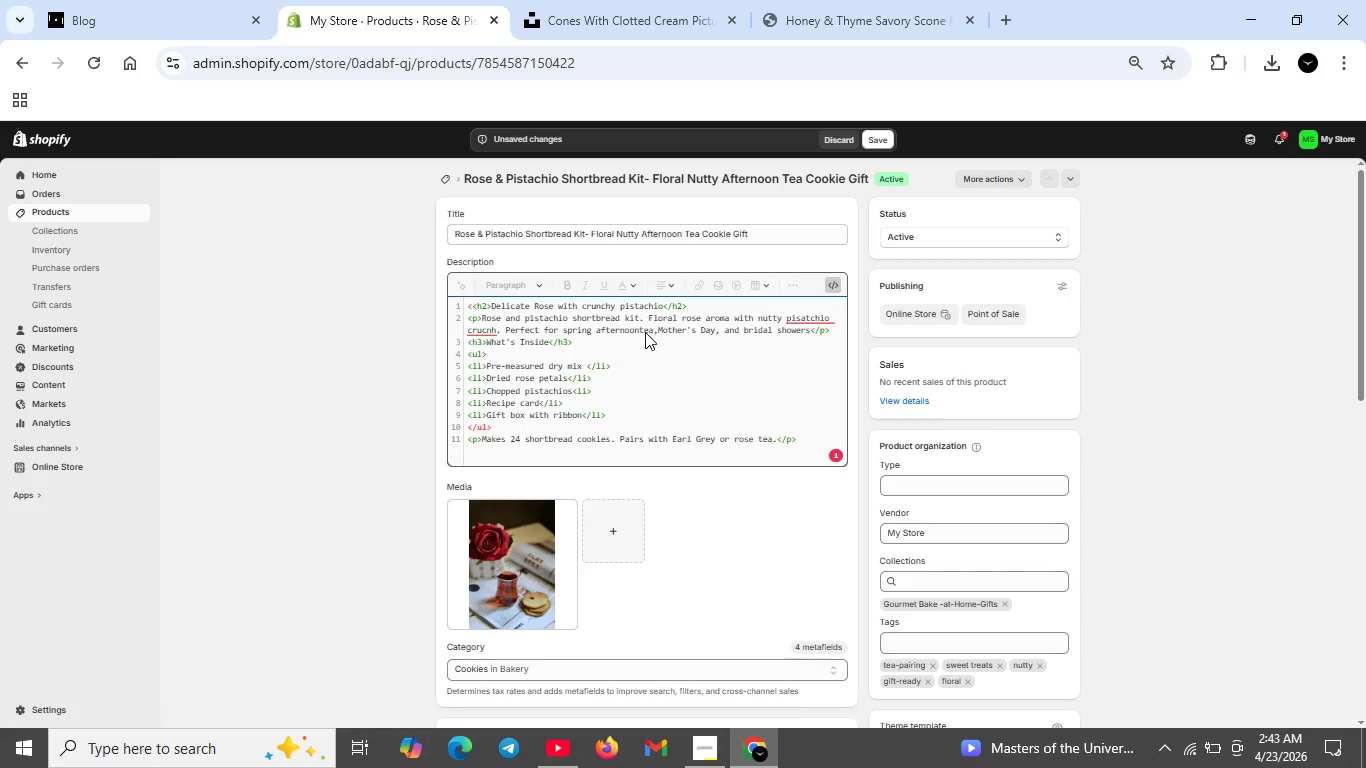 
key(Space)
 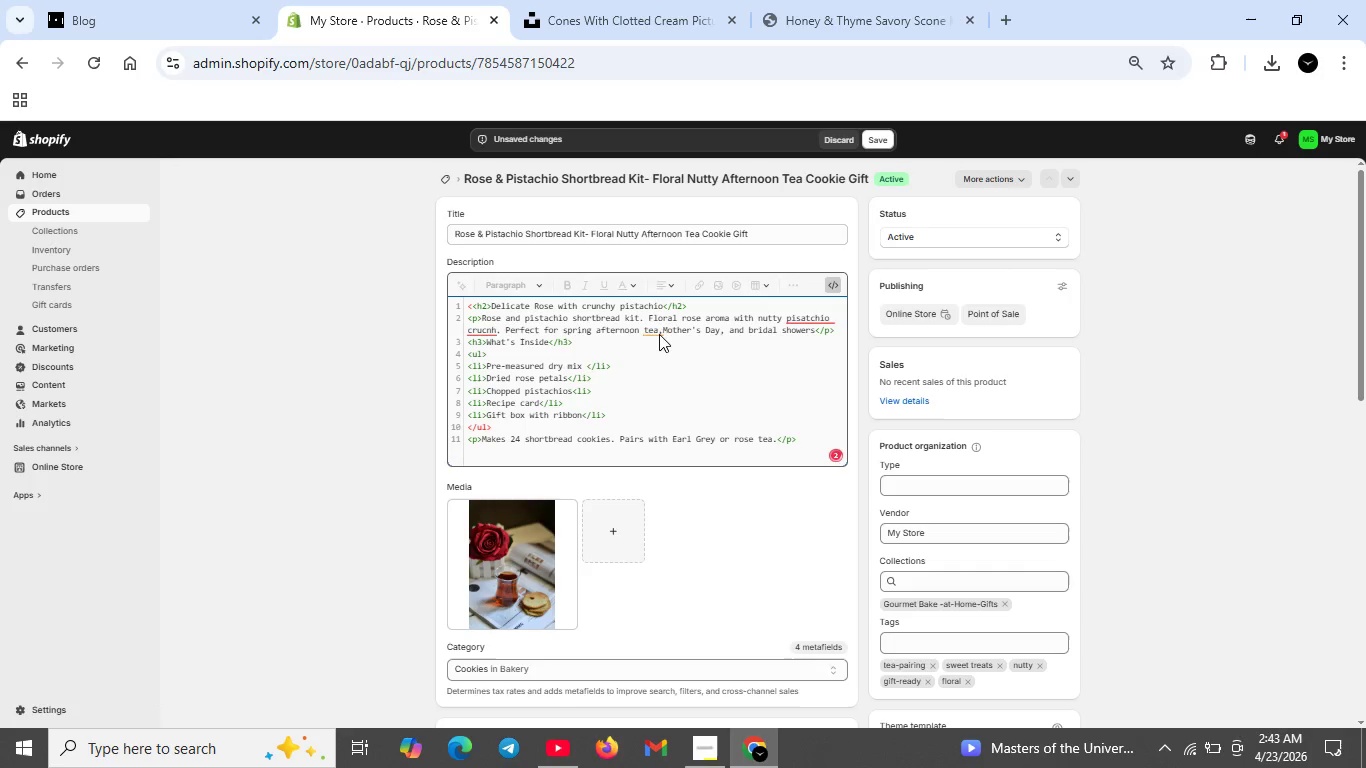 
left_click([662, 331])
 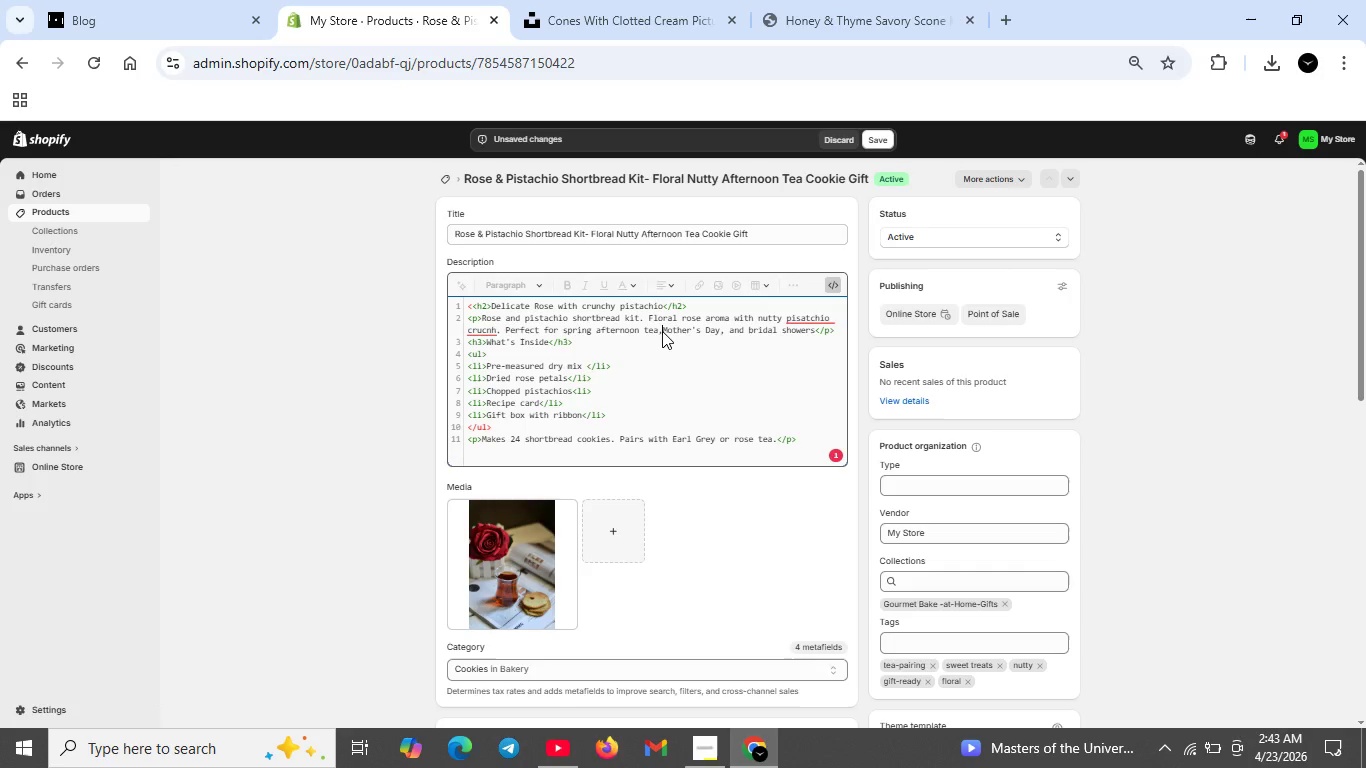 
key(Space)
 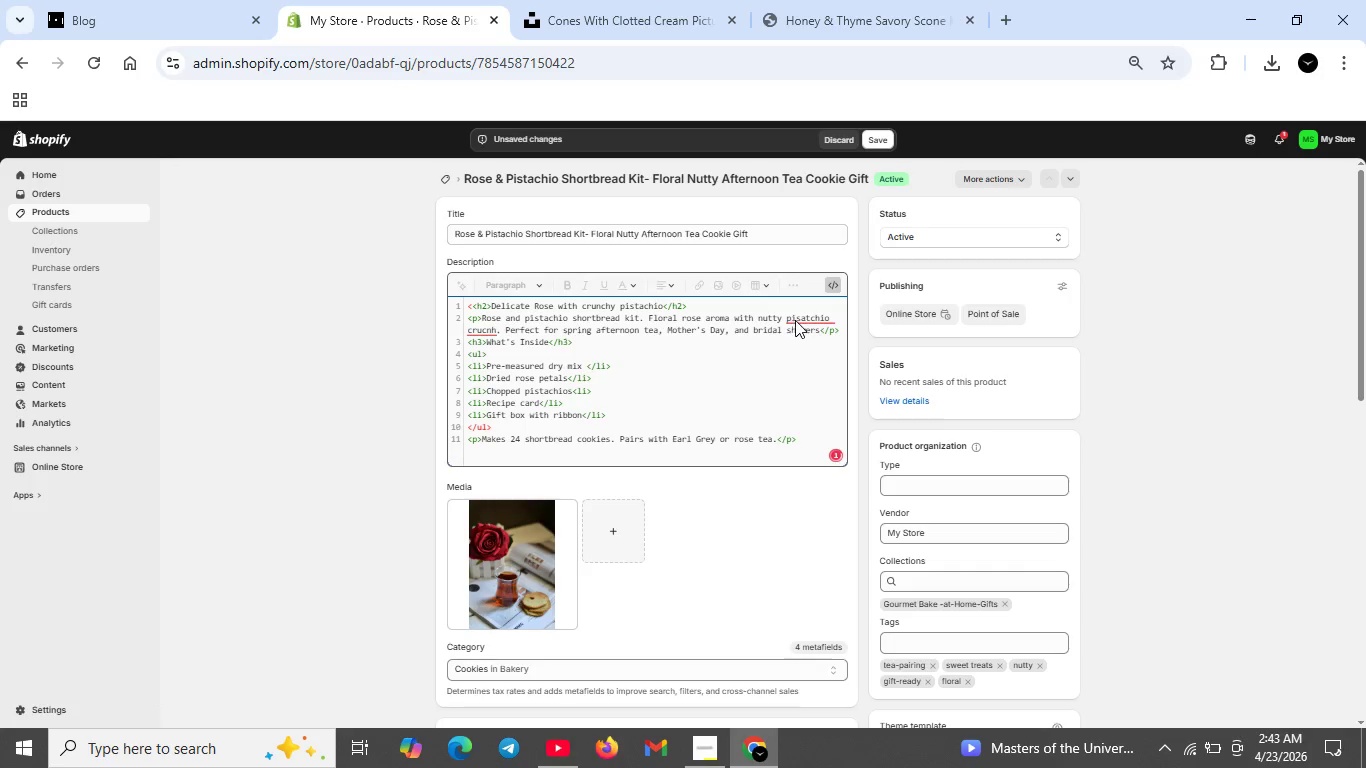 
left_click([796, 318])
 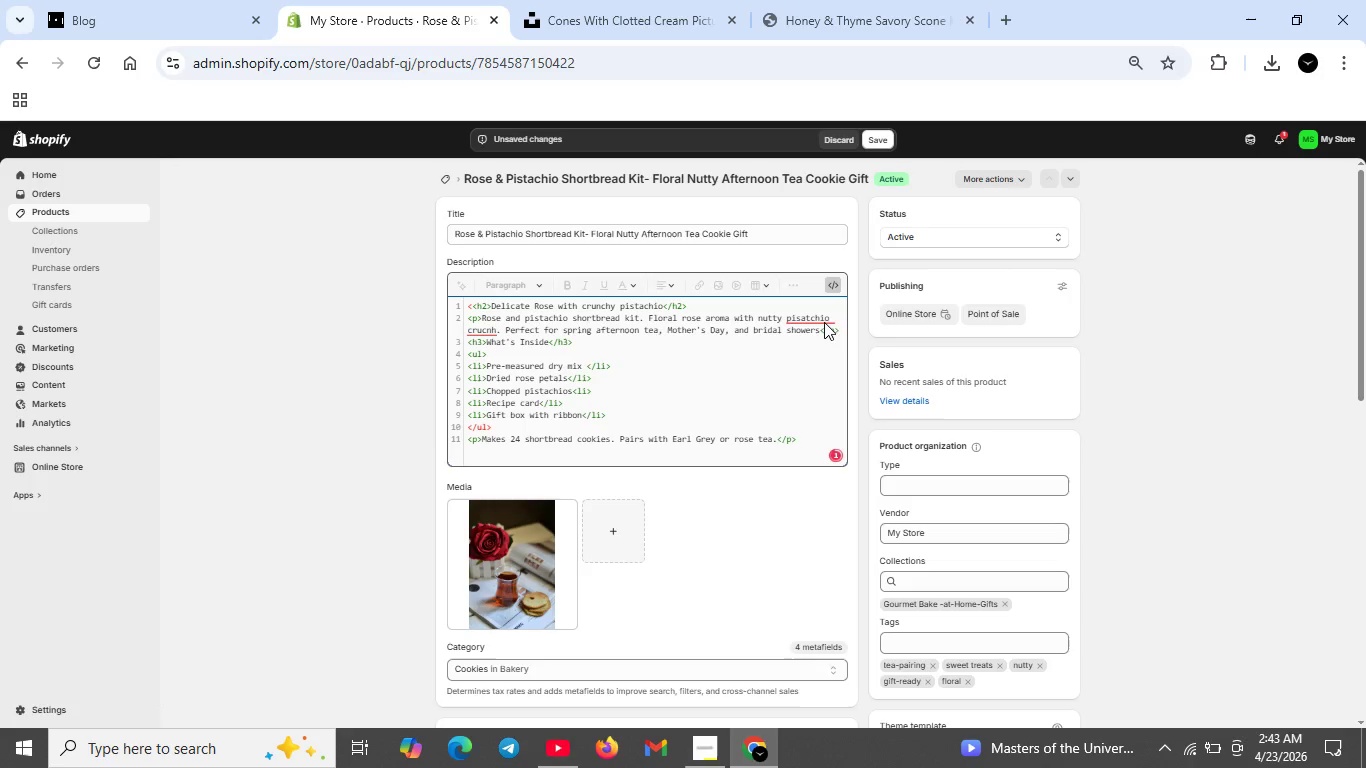 
wait(6.38)
 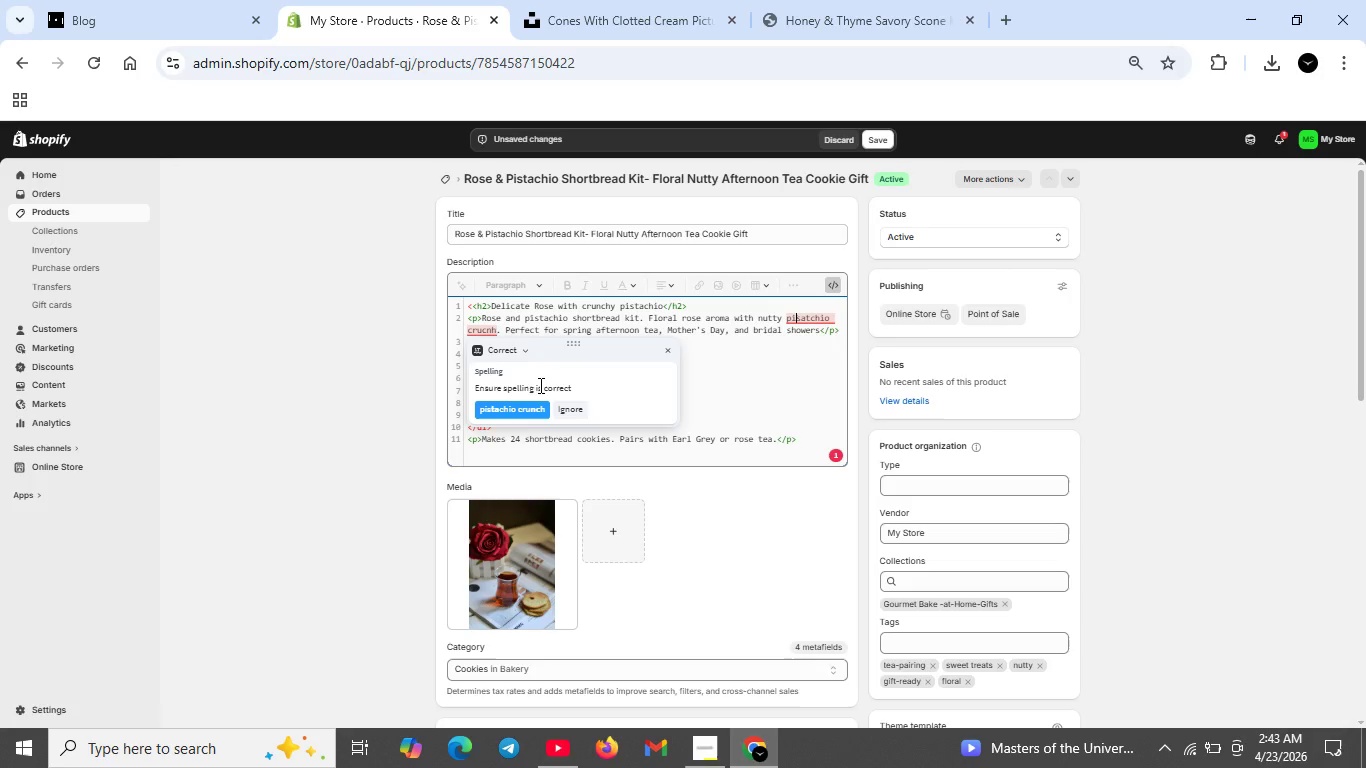 
key(Backspace)
key(Backspace)
key(Backspace)
type(nch)
 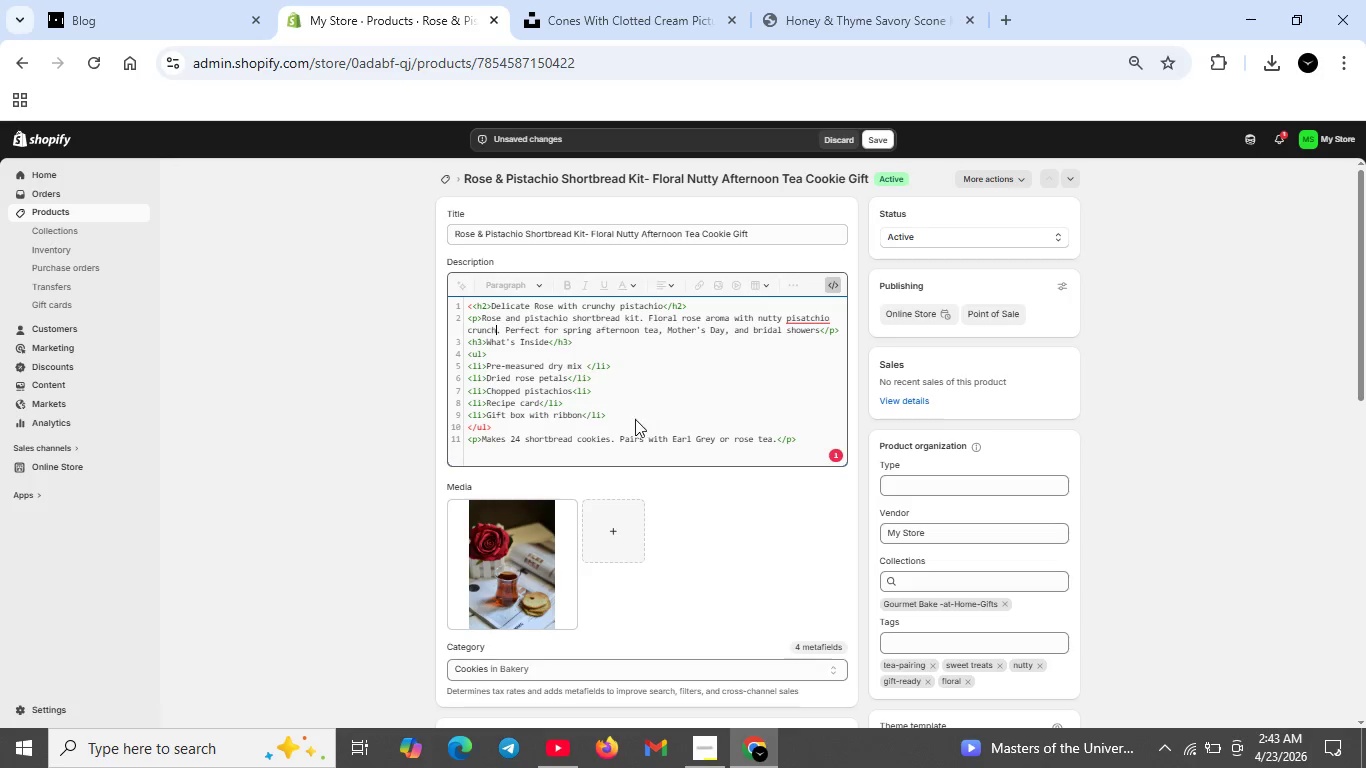 
wait(5.5)
 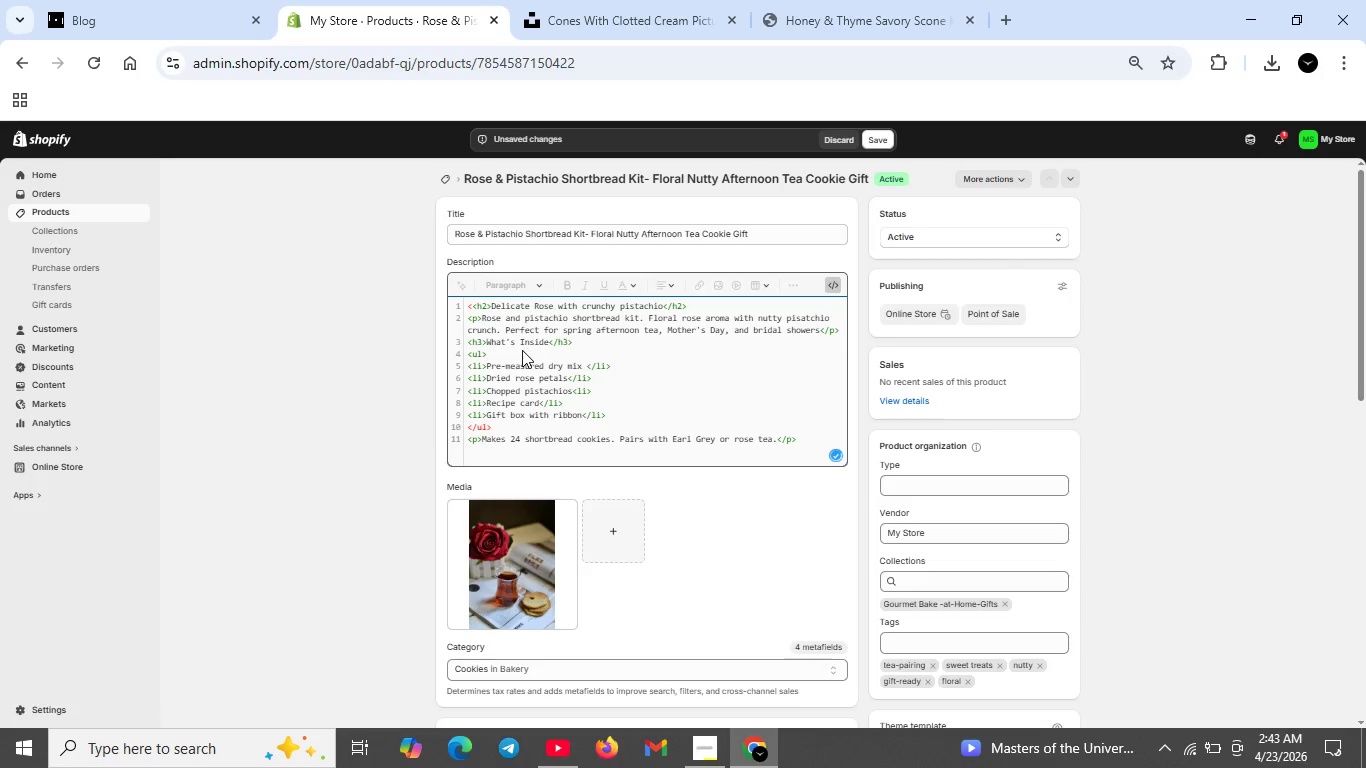 
left_click([884, 140])
 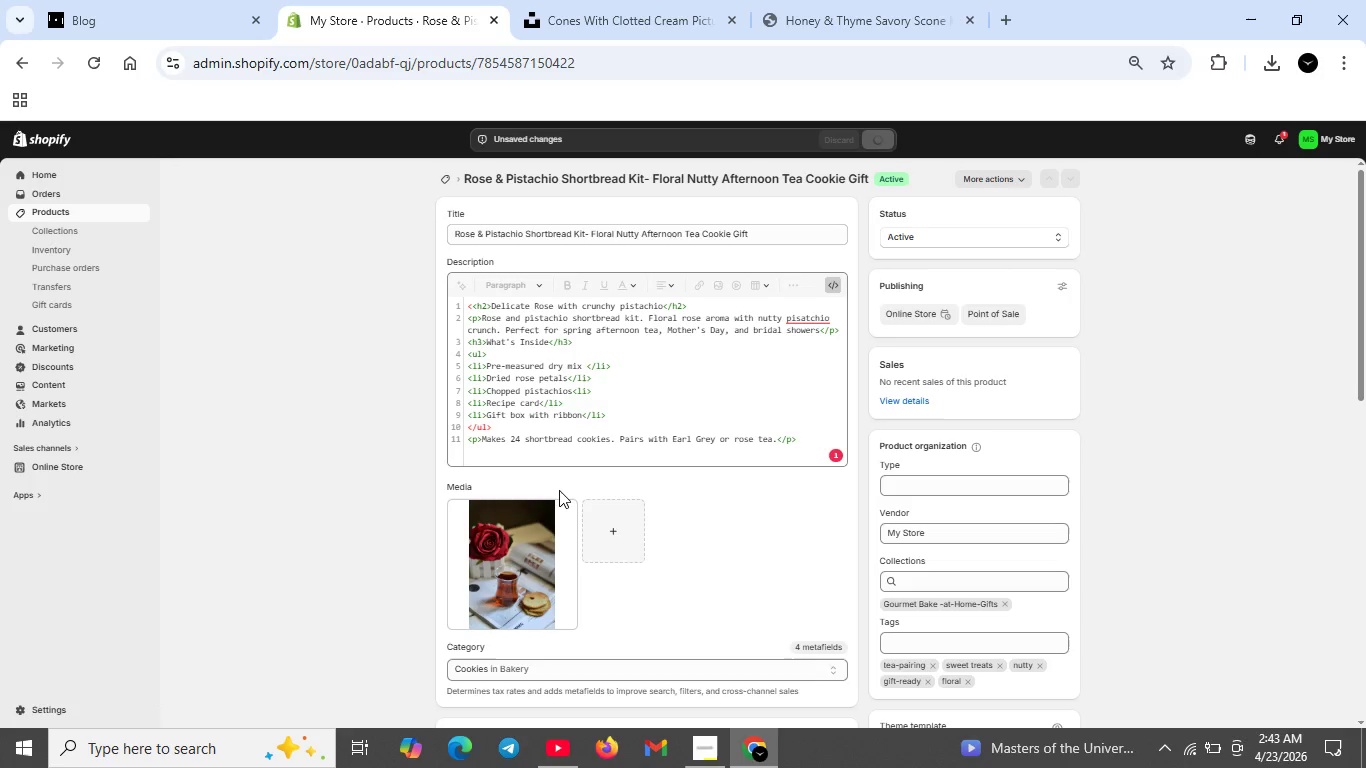 
wait(8.16)
 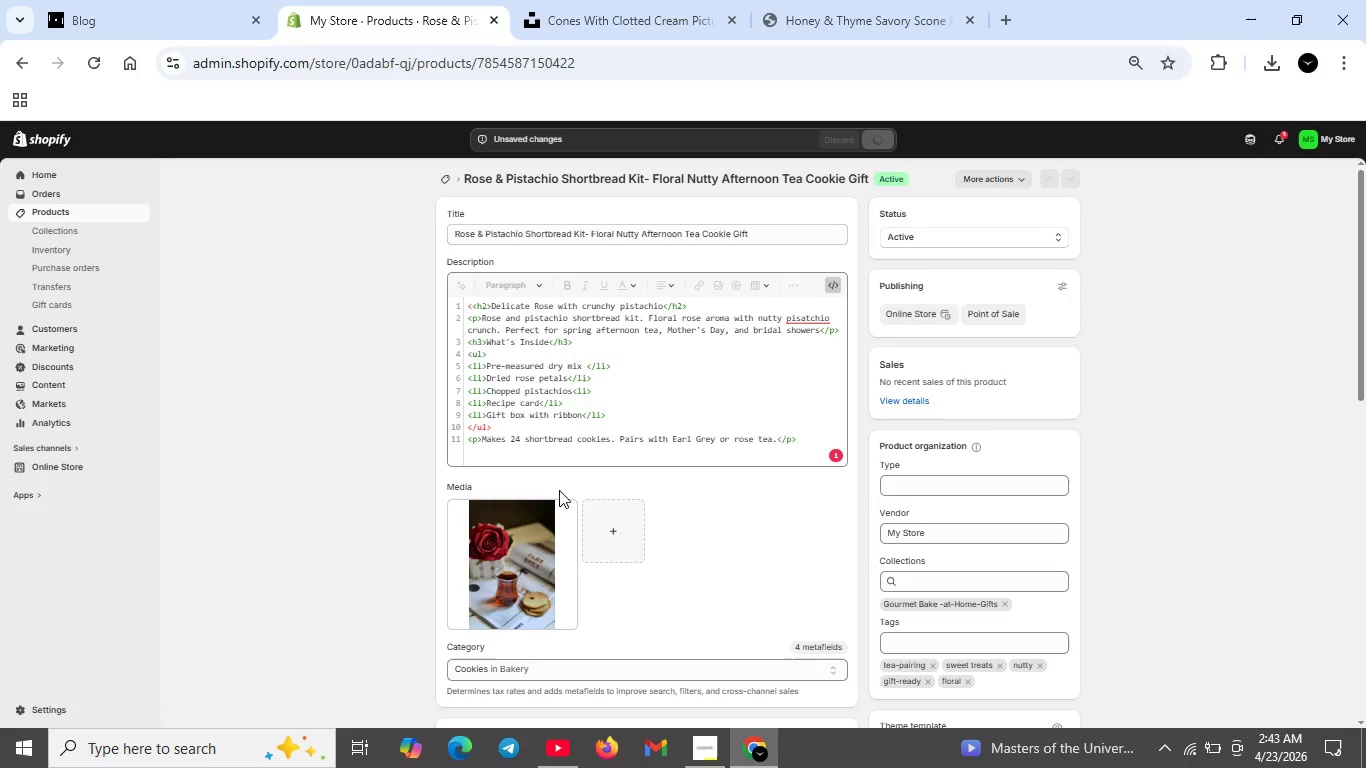 
left_click([829, 22])
 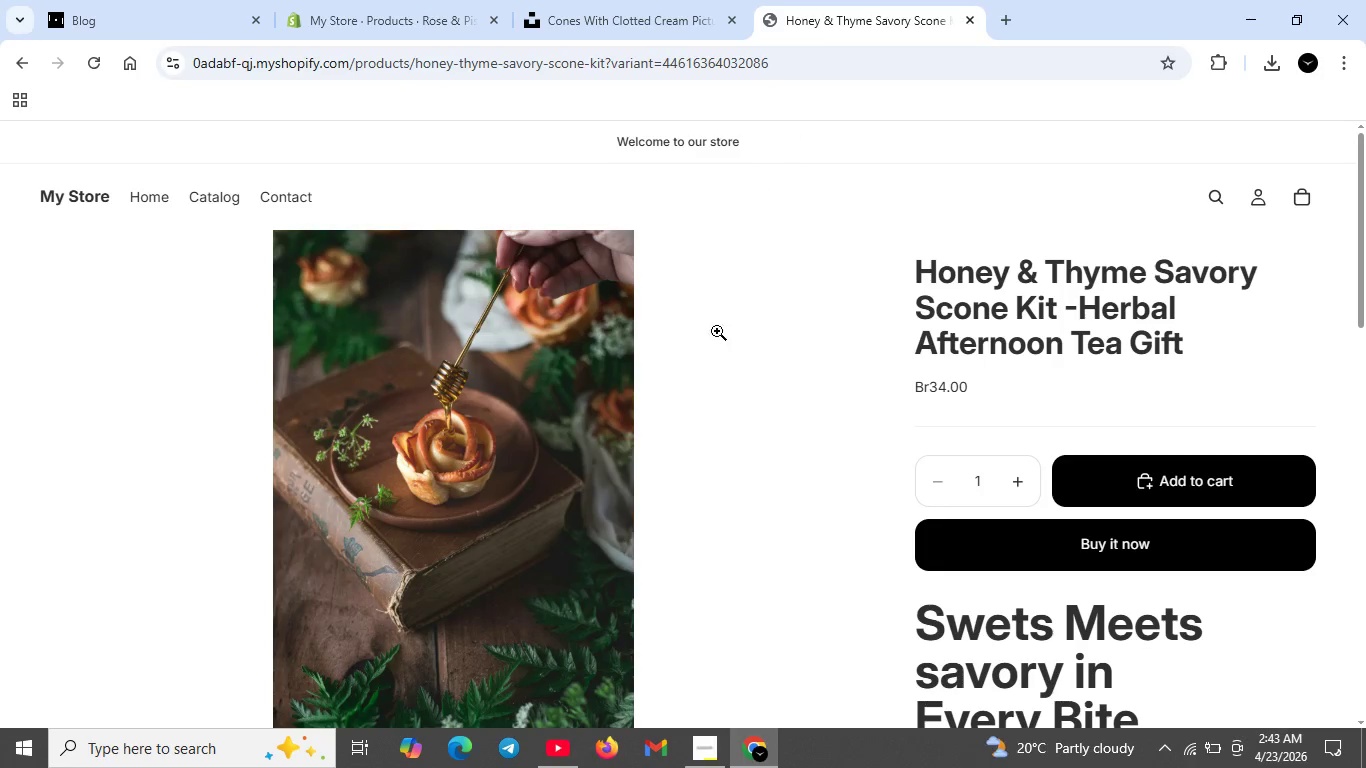 
scroll: coordinate [721, 447], scroll_direction: down, amount: 7.0
 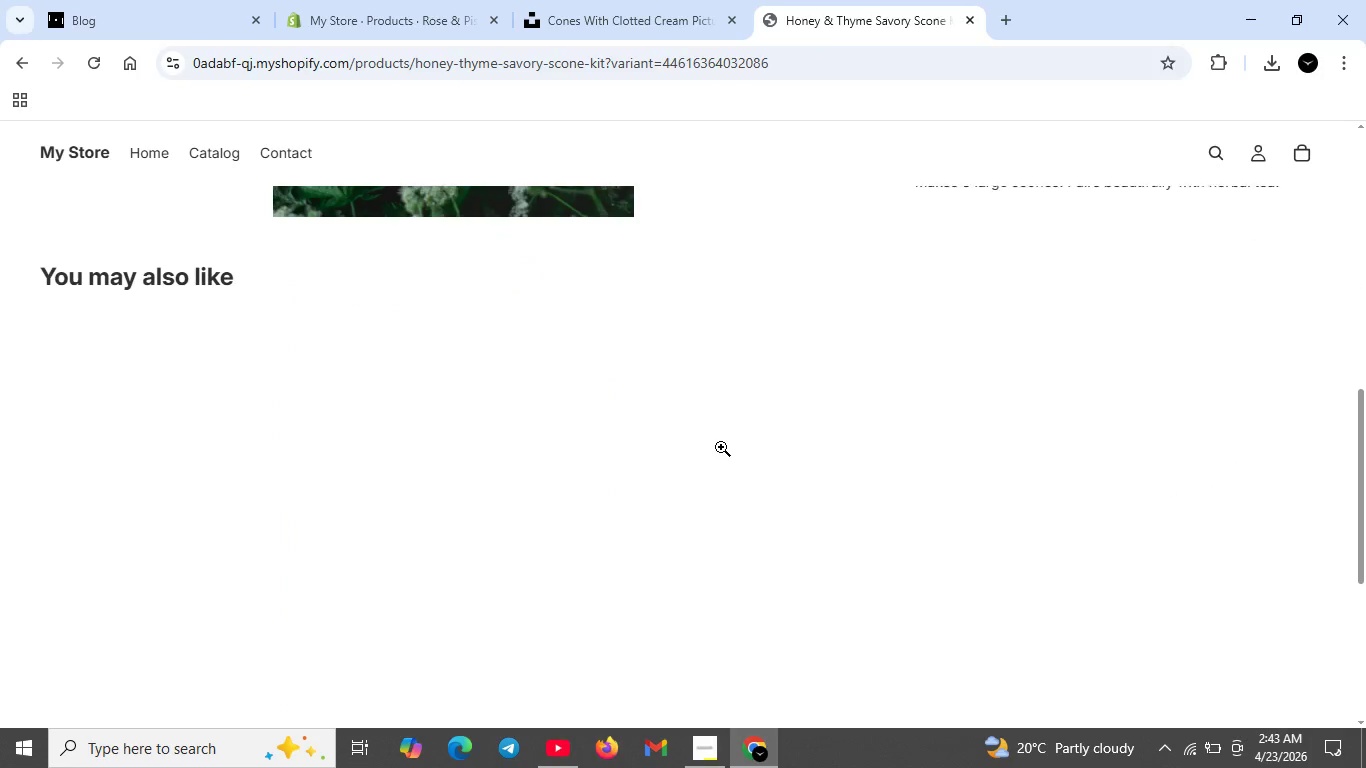 
scroll: coordinate [721, 447], scroll_direction: up, amount: 4.0
 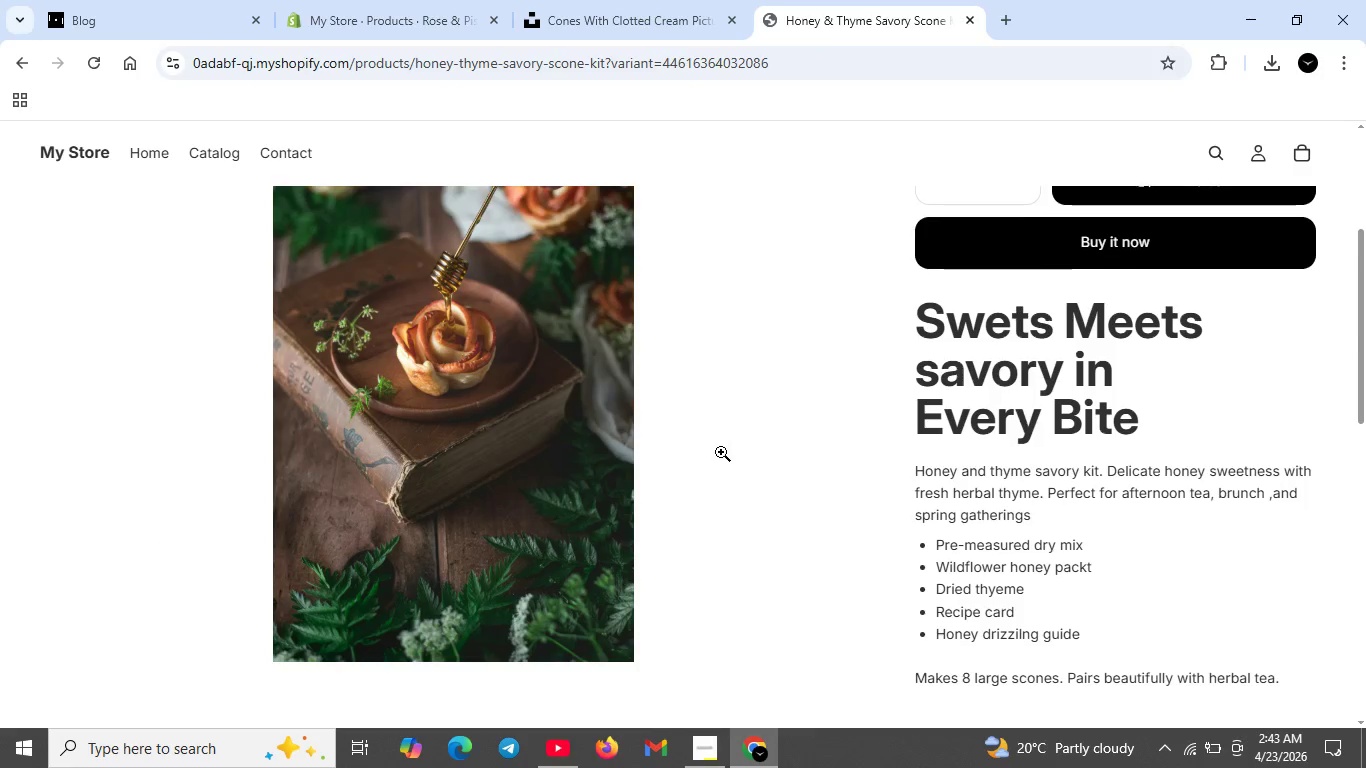 
scroll: coordinate [725, 478], scroll_direction: down, amount: 7.0
 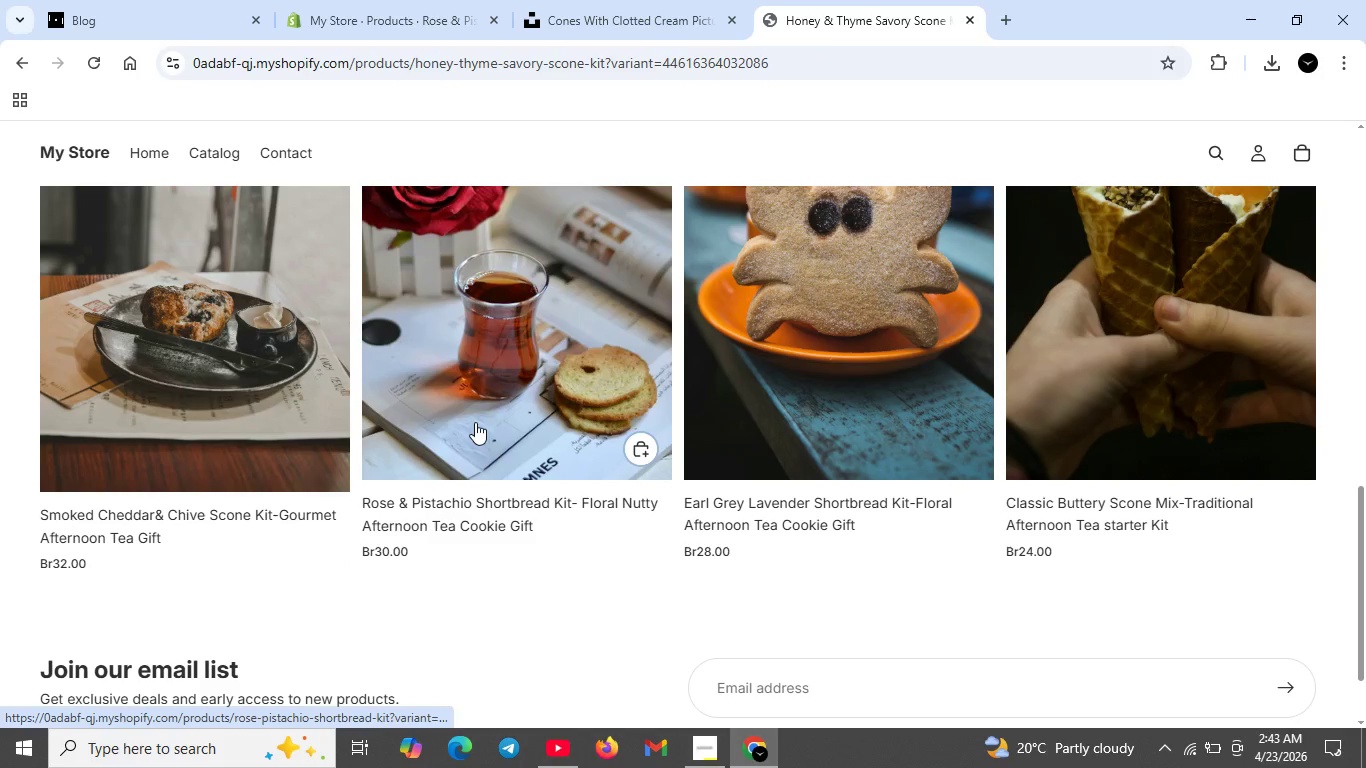 
left_click([479, 422])
 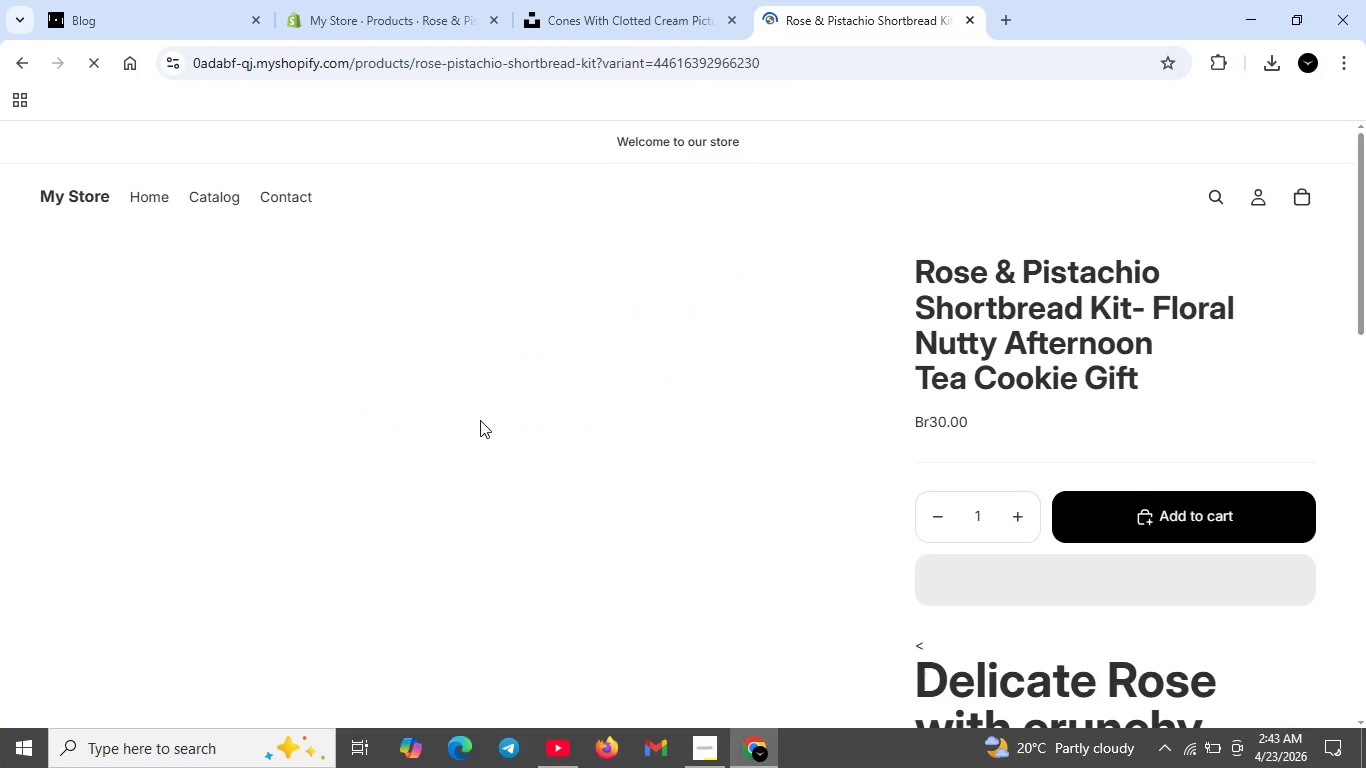 
scroll: coordinate [489, 422], scroll_direction: down, amount: 6.0
 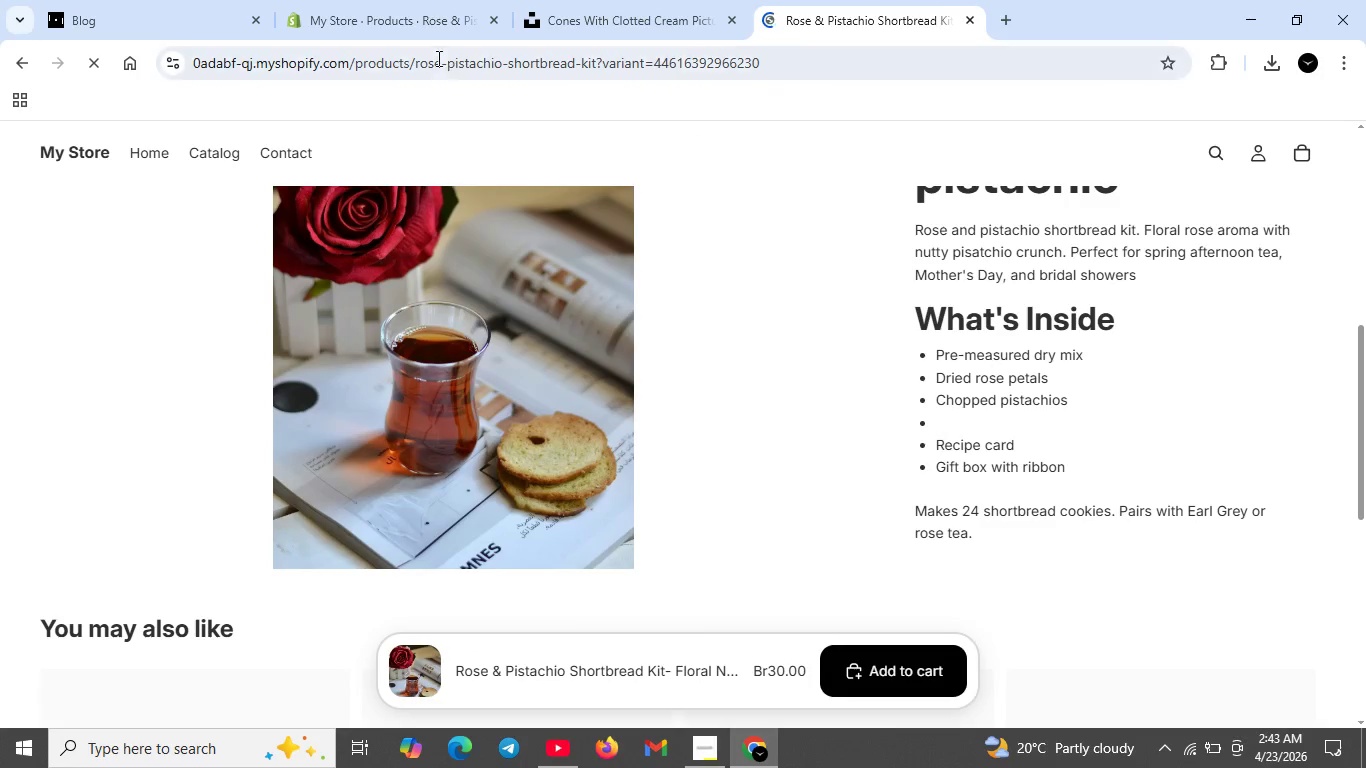 
left_click([416, 5])
 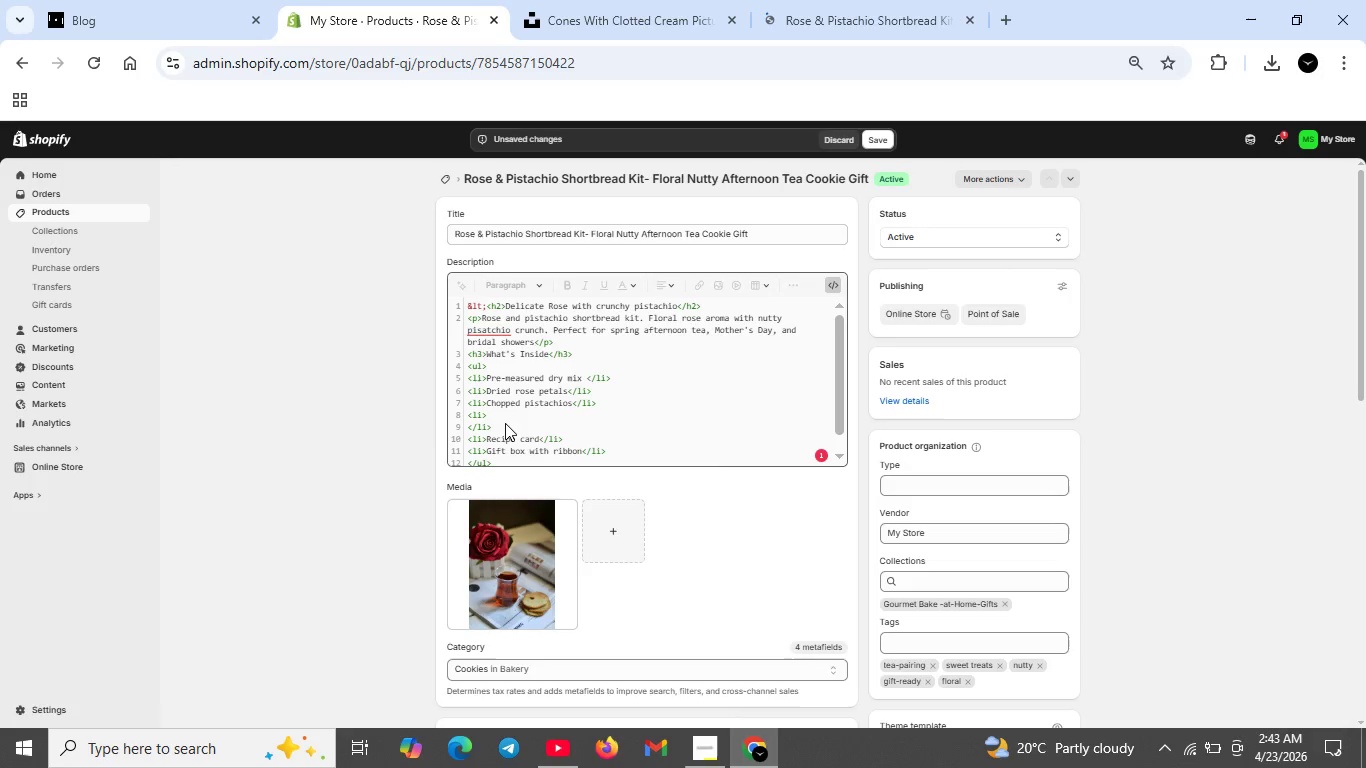 
double_click([505, 423])
 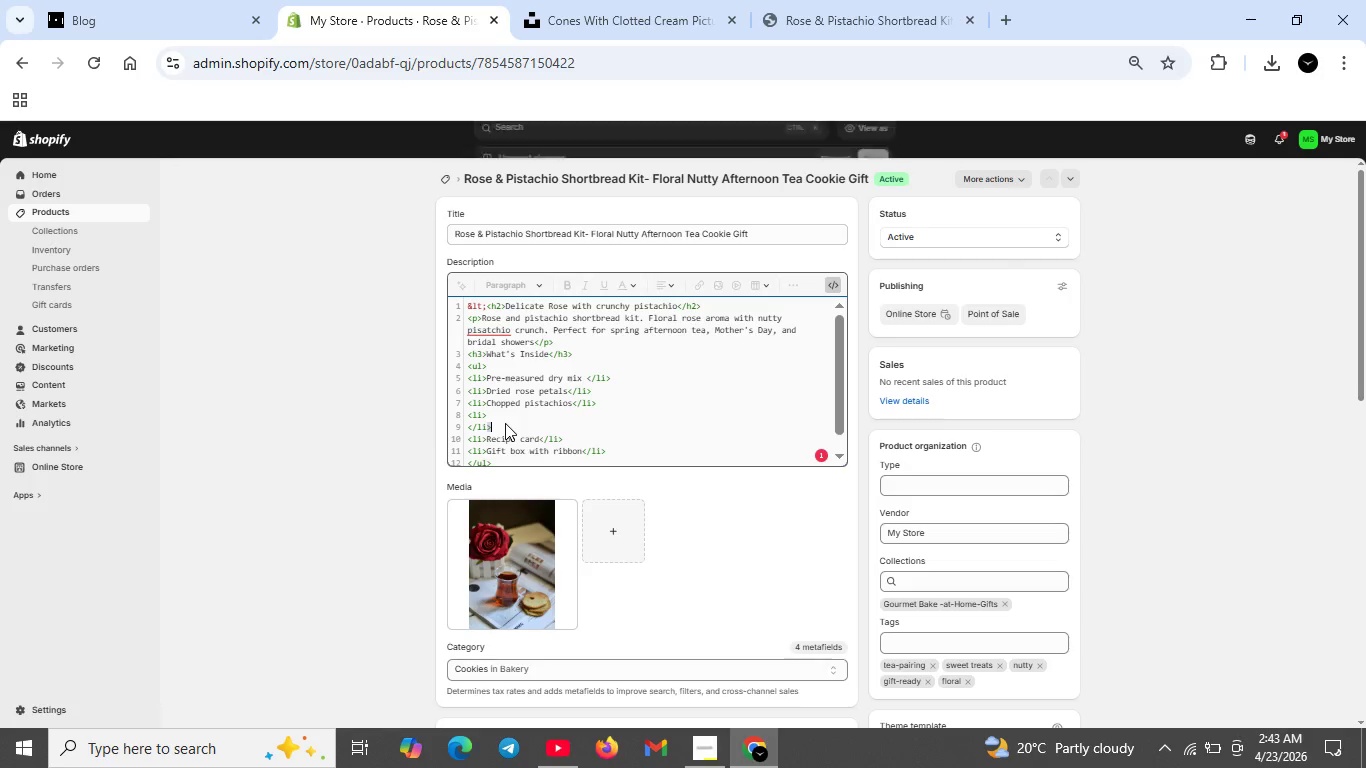 
key(Backspace)
 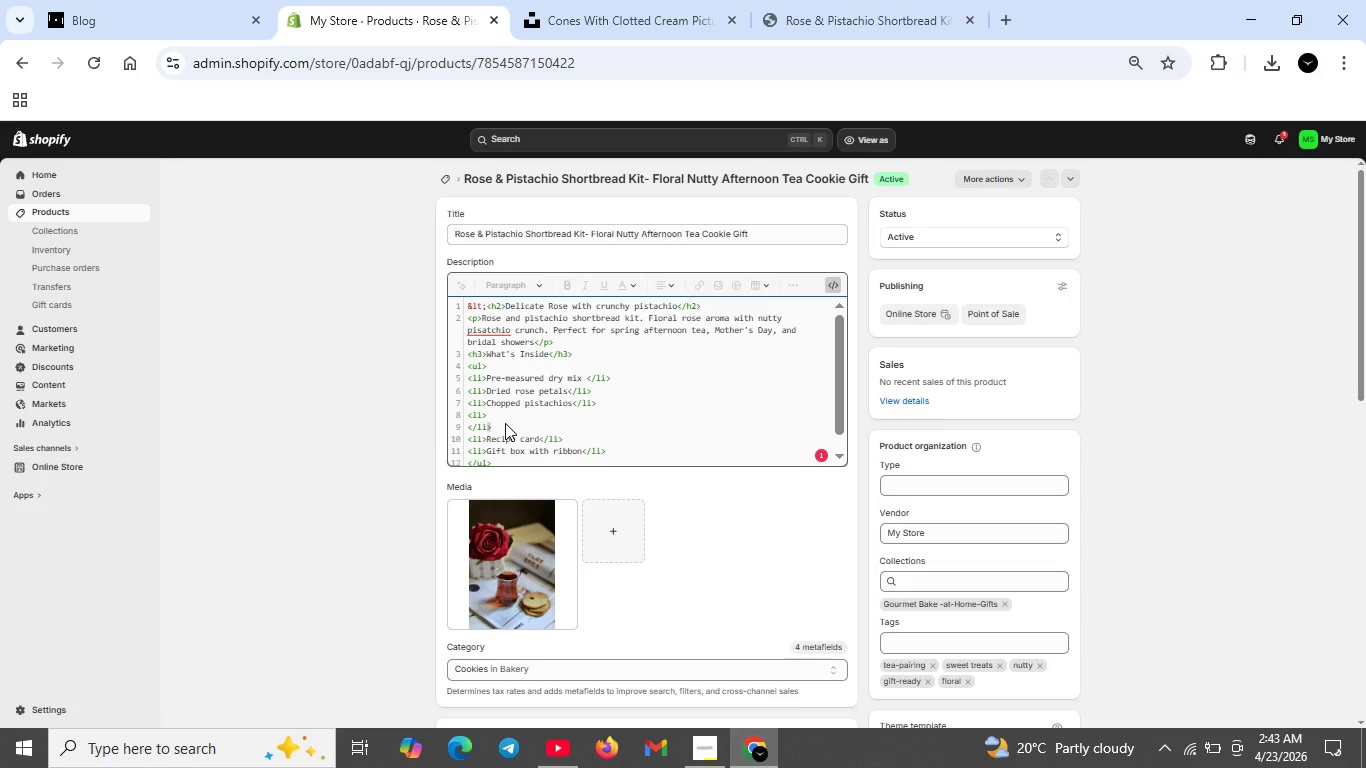 
key(Backspace)
 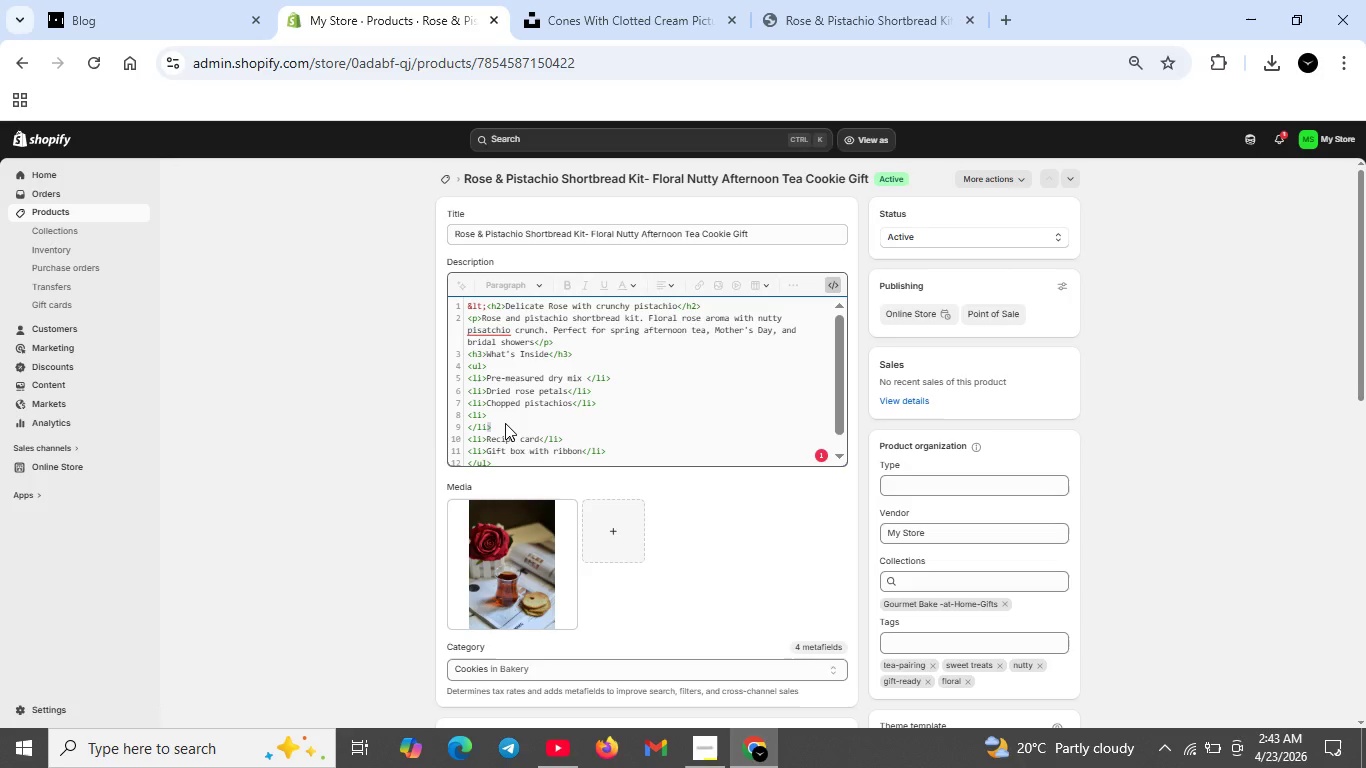 
key(Backspace)
 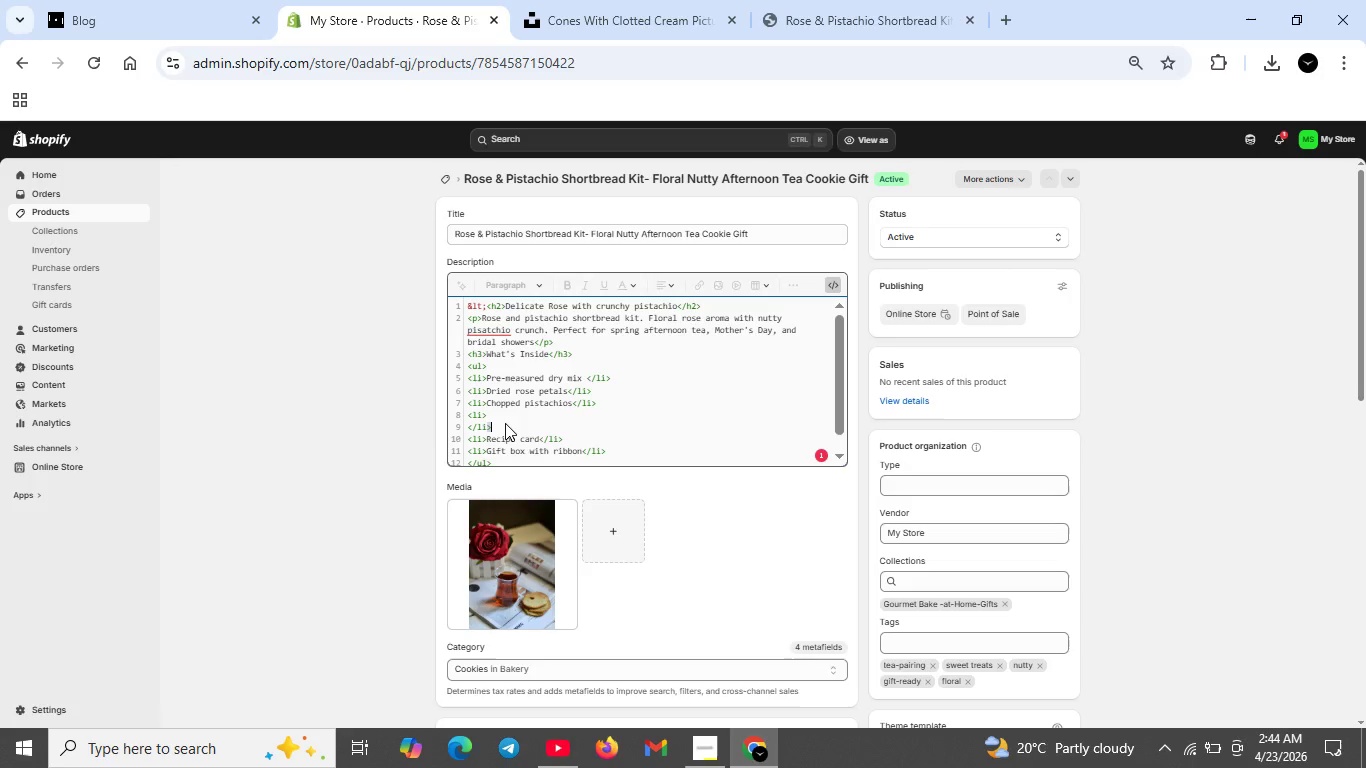 
key(Backspace)
 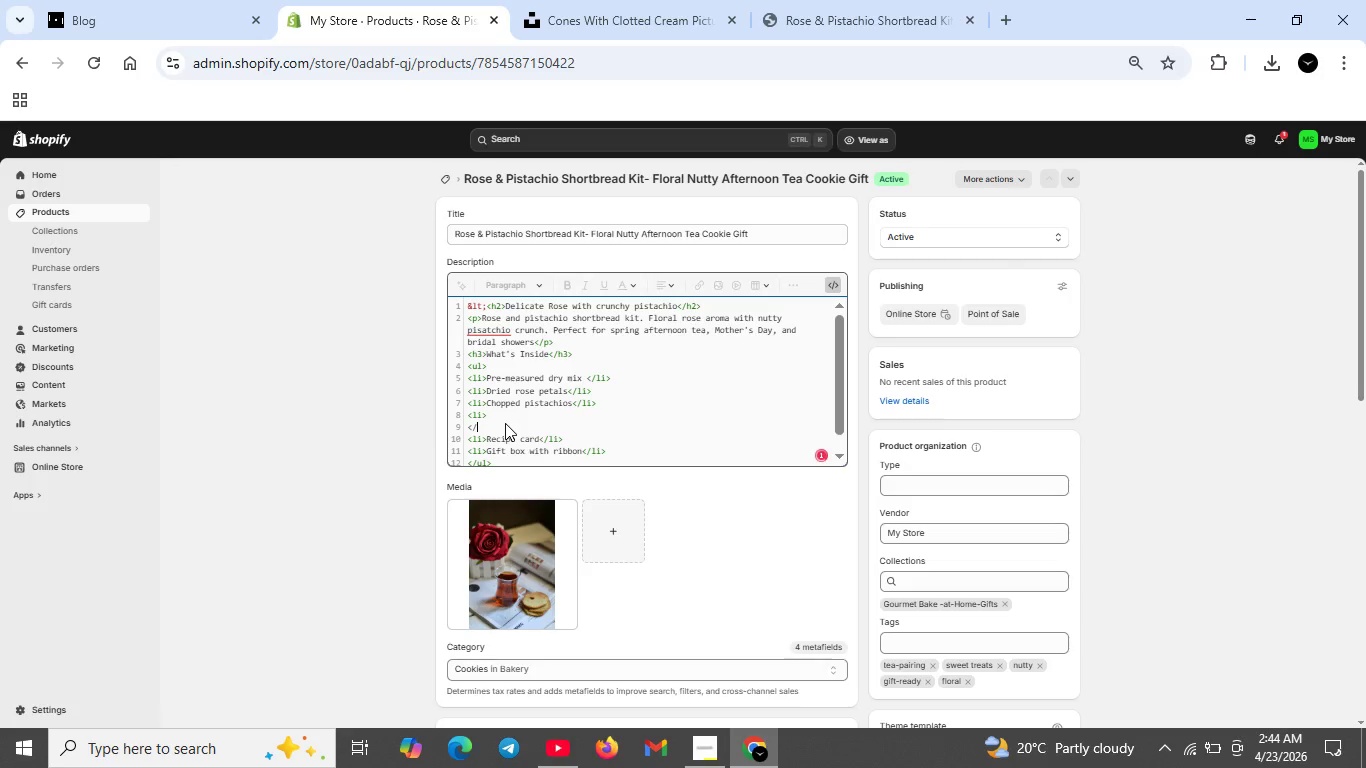 
key(Backspace)
 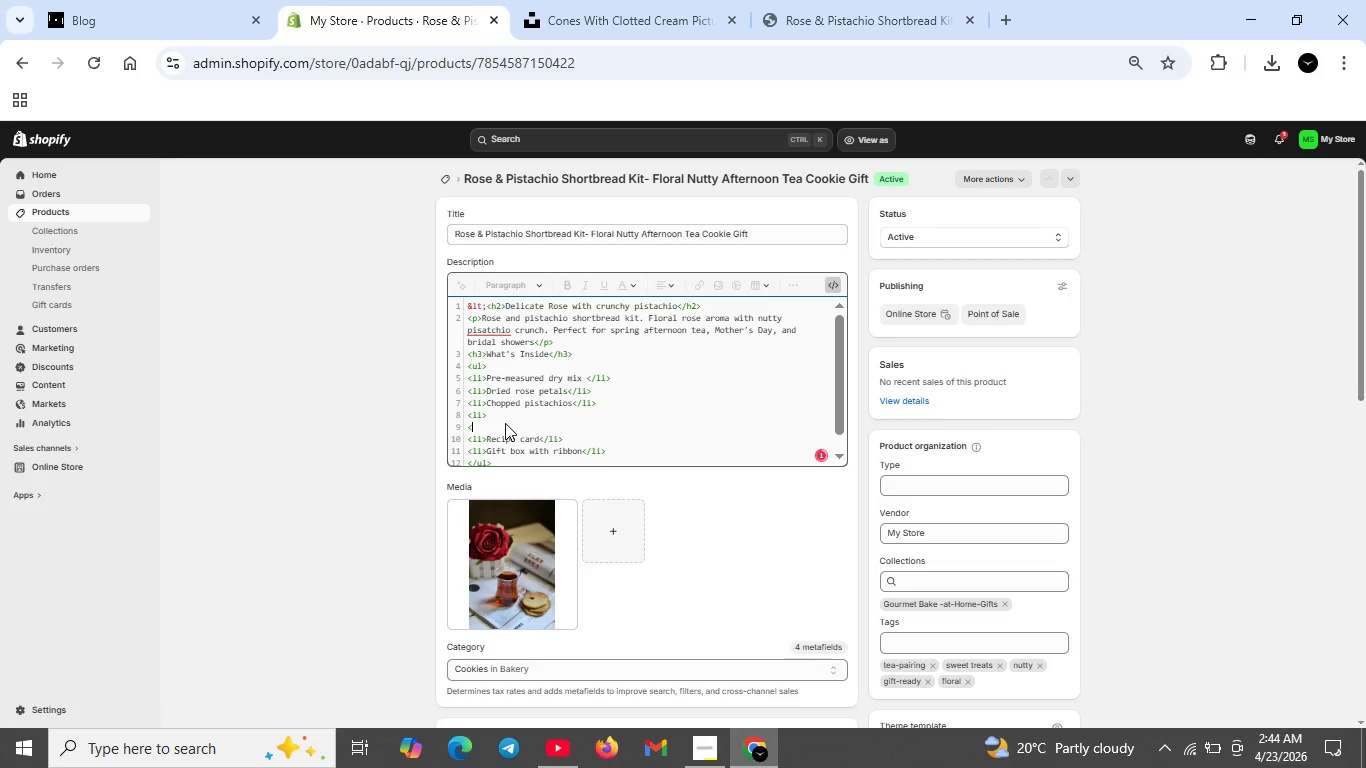 
key(Backspace)
 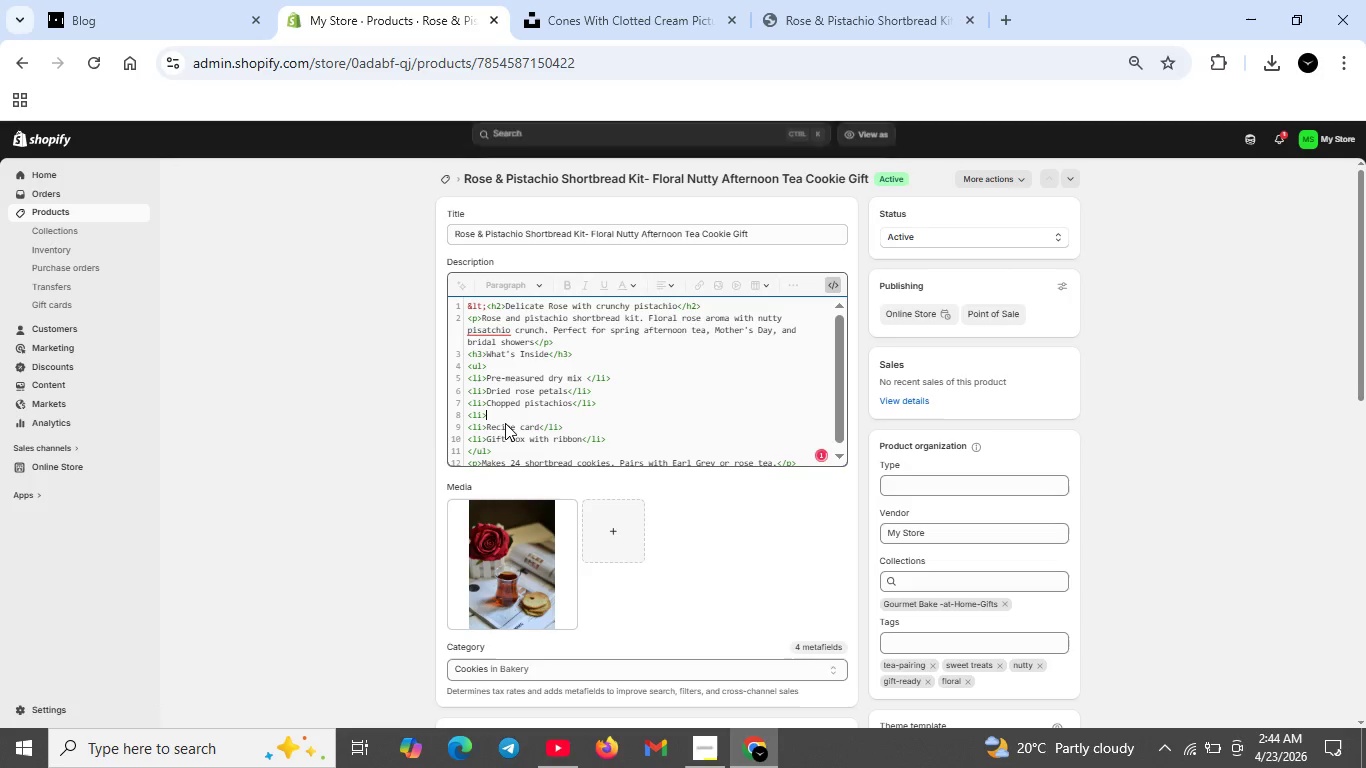 
key(Backspace)
 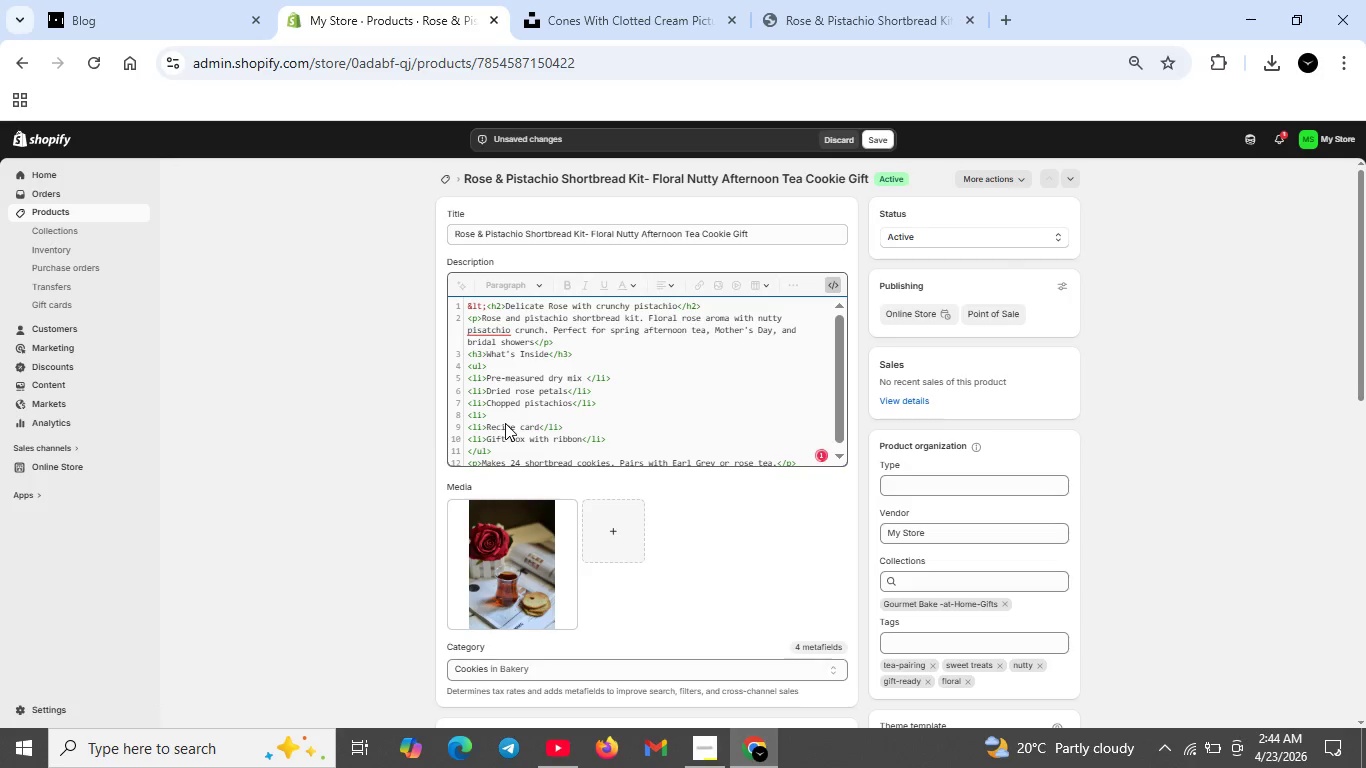 
key(Backspace)
 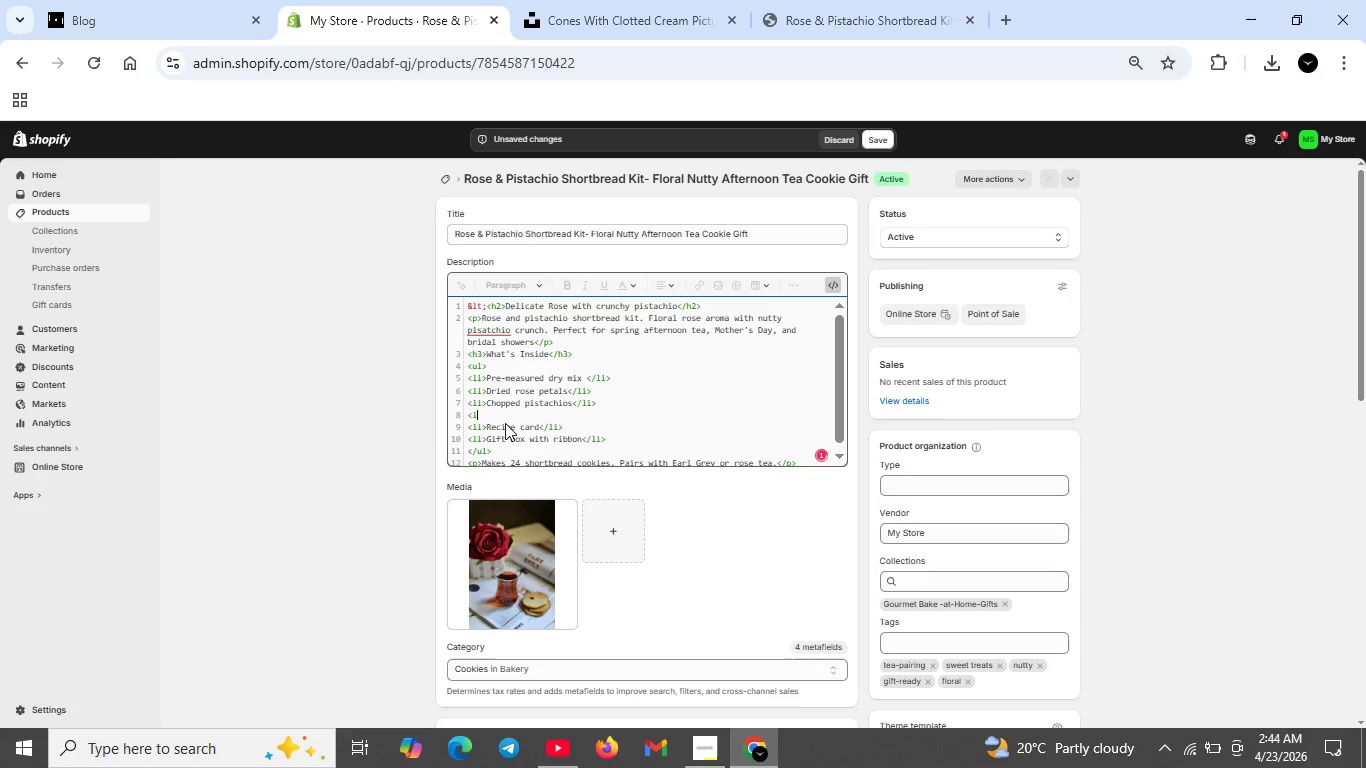 
key(Backspace)
 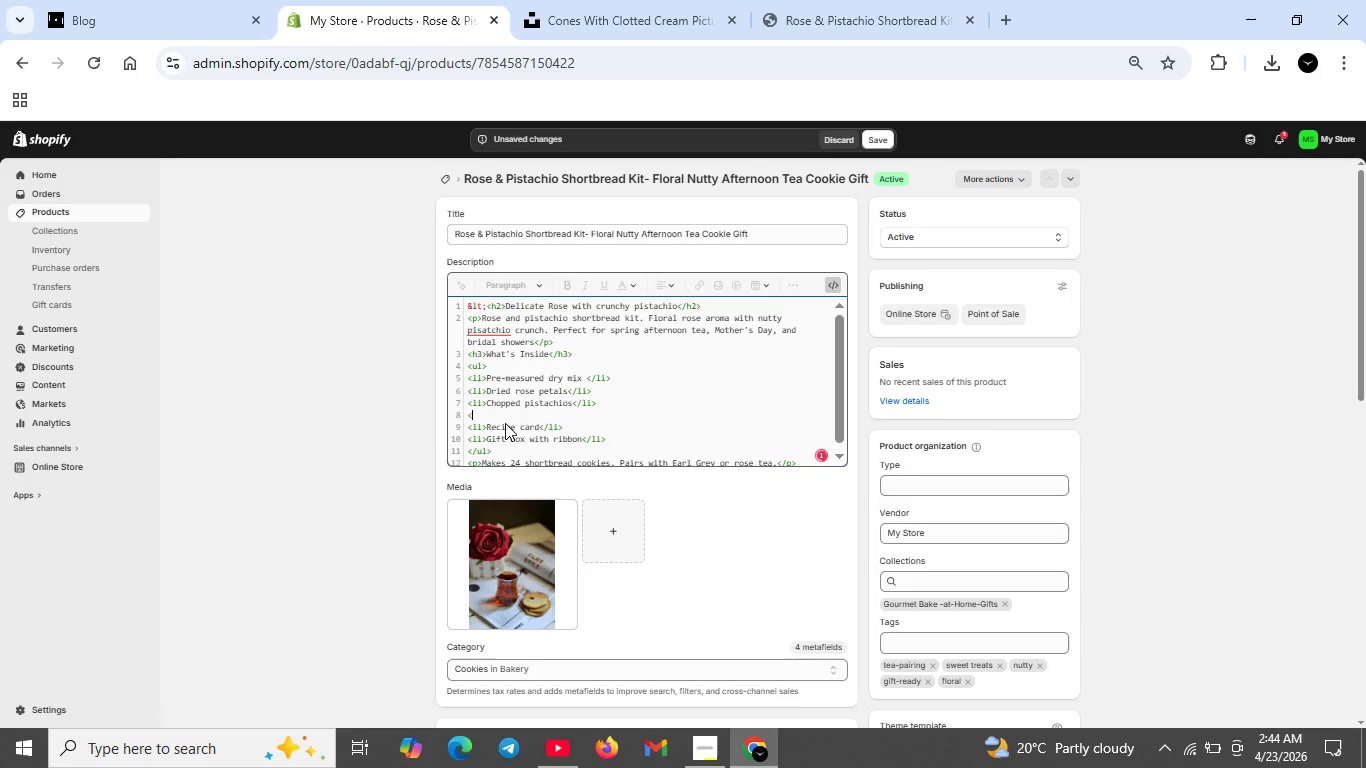 
key(Backspace)
 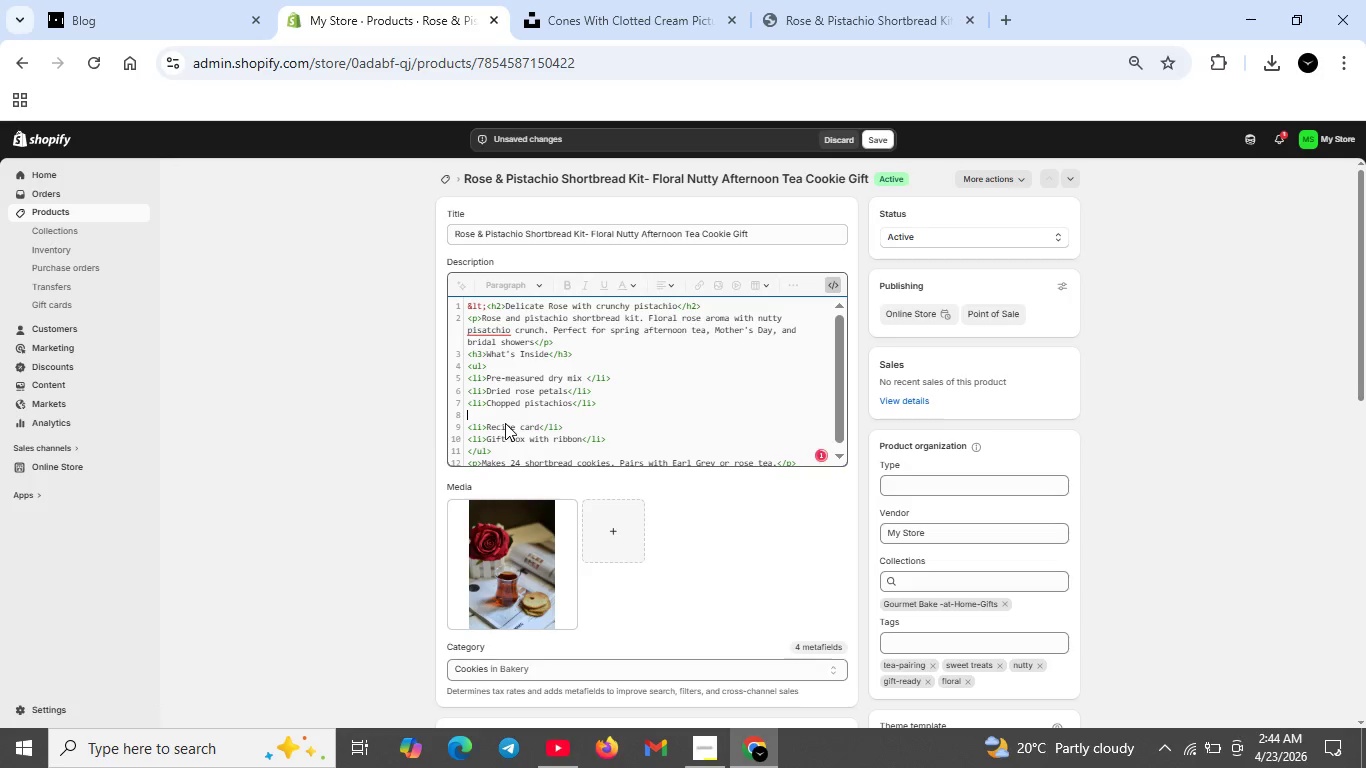 
key(Backspace)
 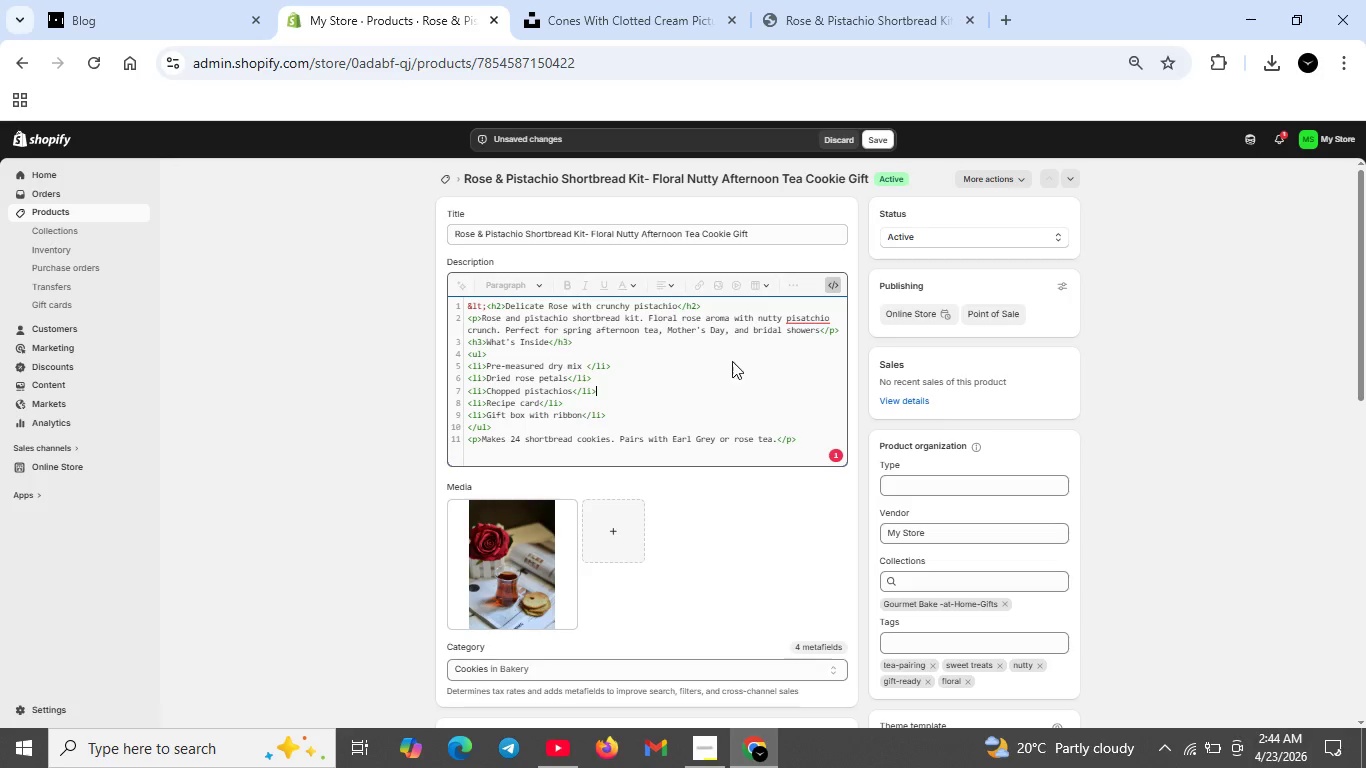 
wait(5.3)
 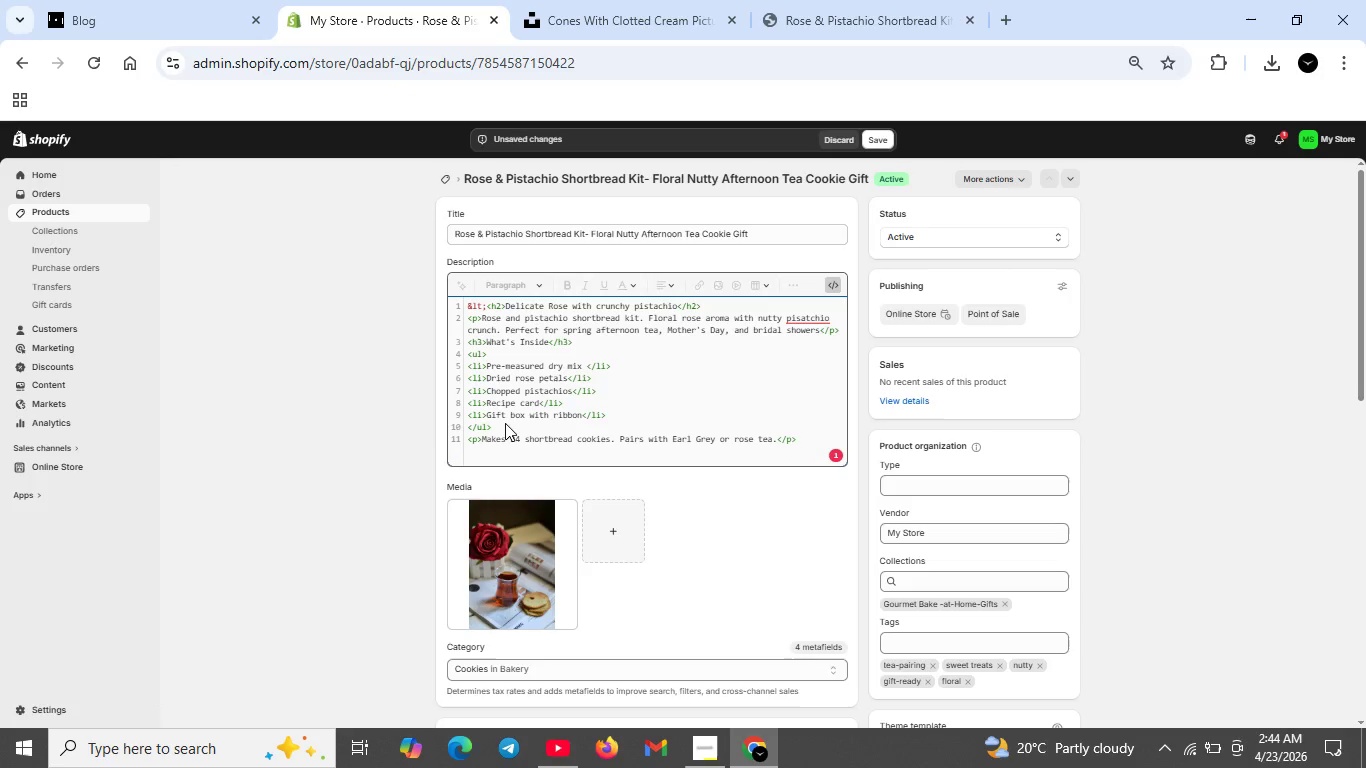 
left_click([875, 144])
 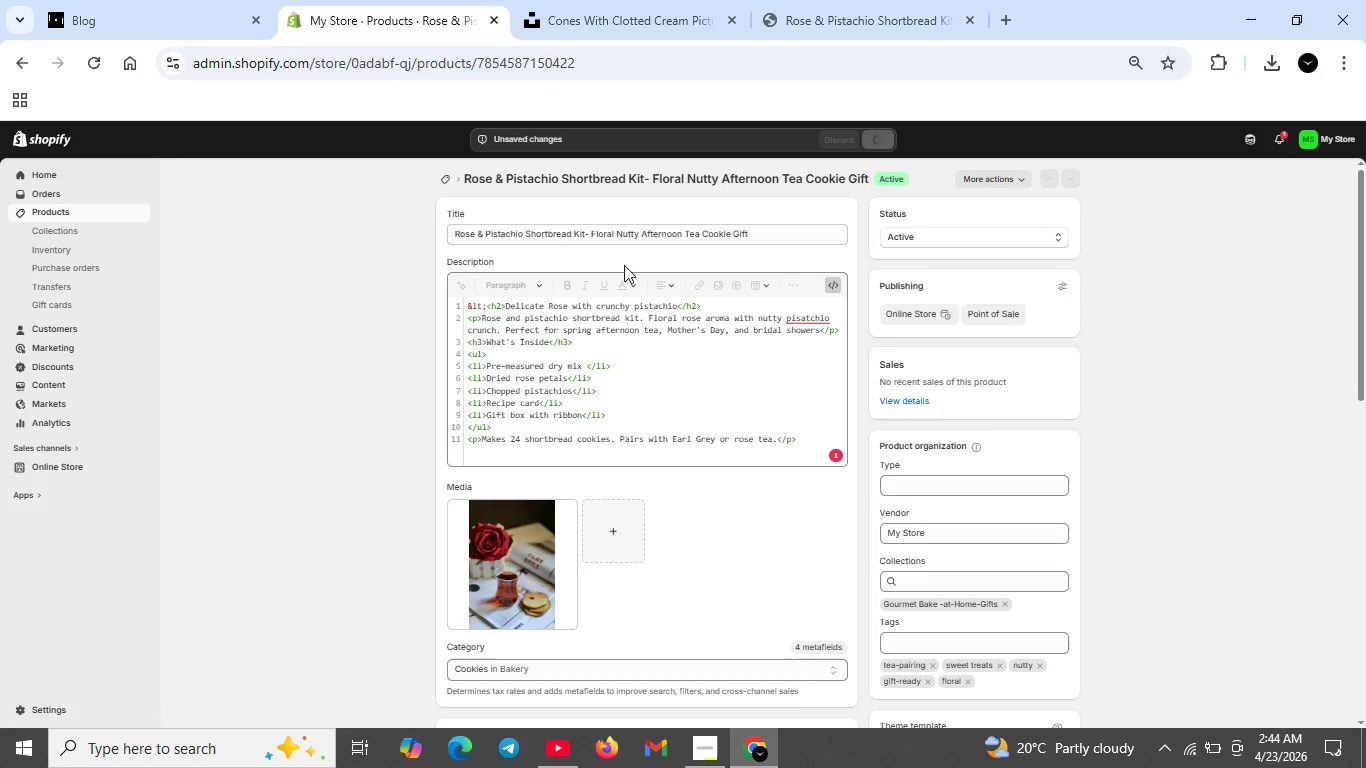 
scroll: coordinate [513, 323], scroll_direction: none, amount: 0.0
 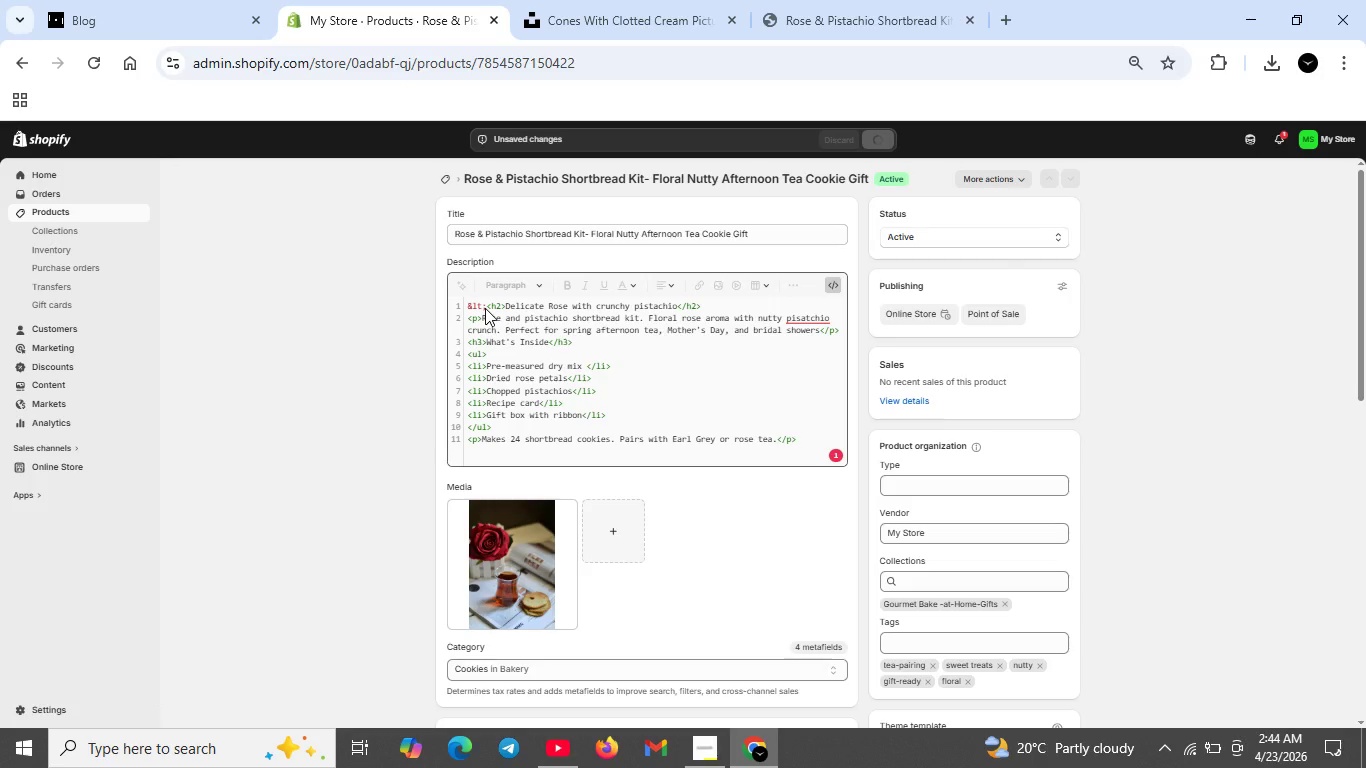 
left_click([485, 308])
 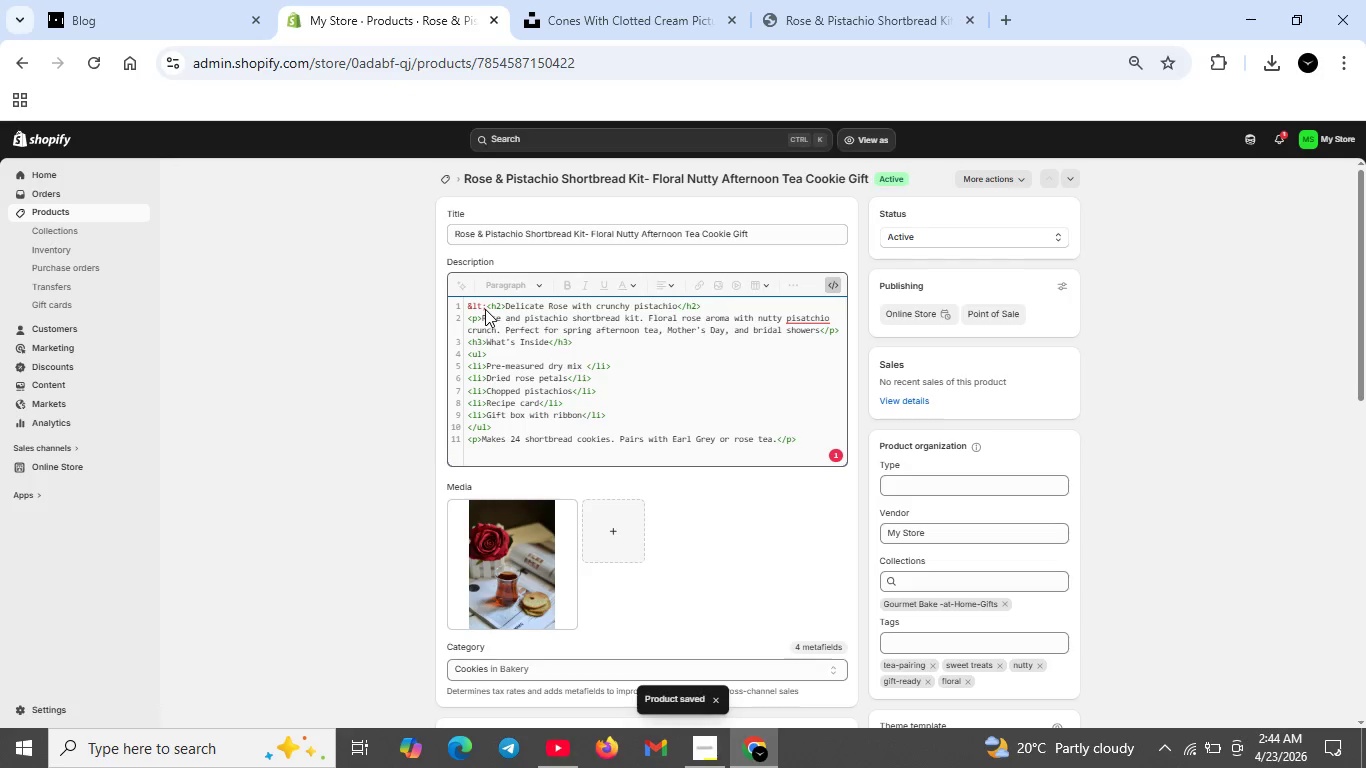 
key(Backspace)
 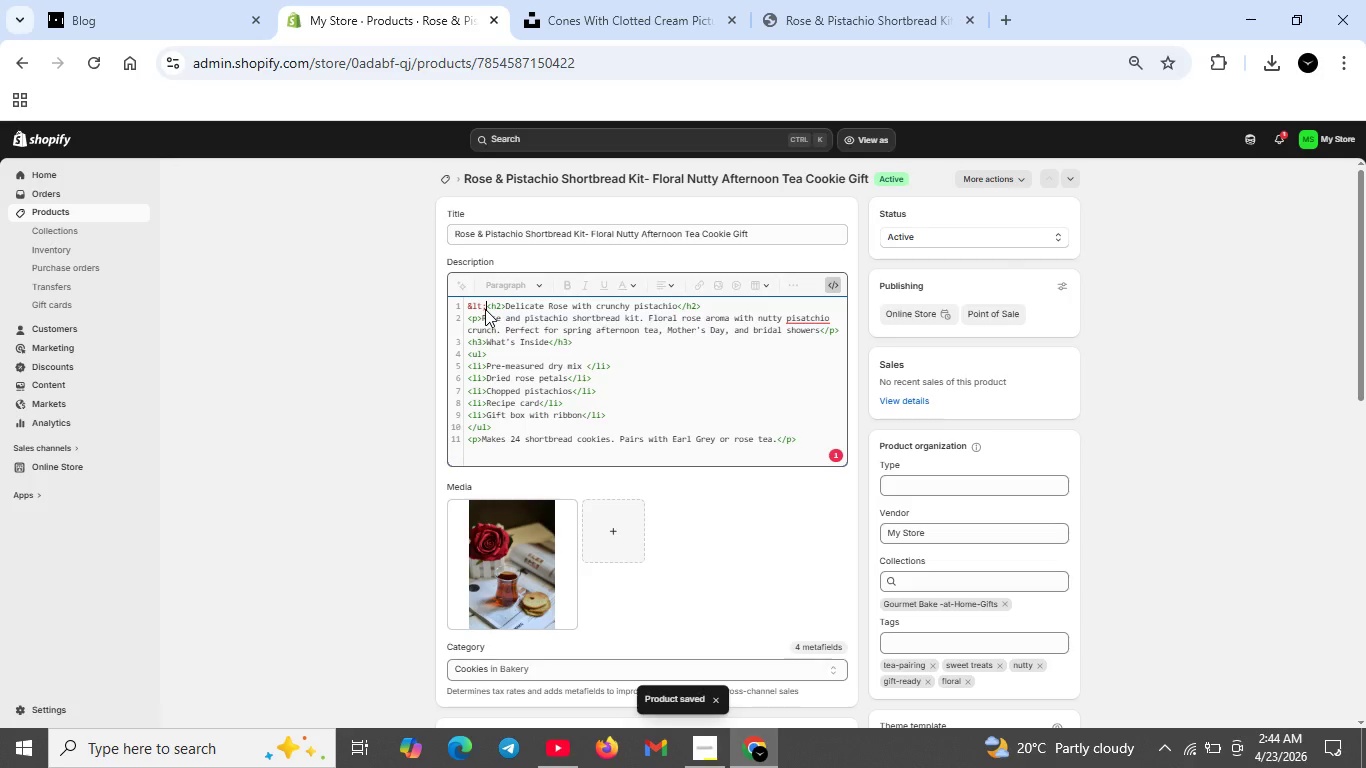 
key(Backspace)
 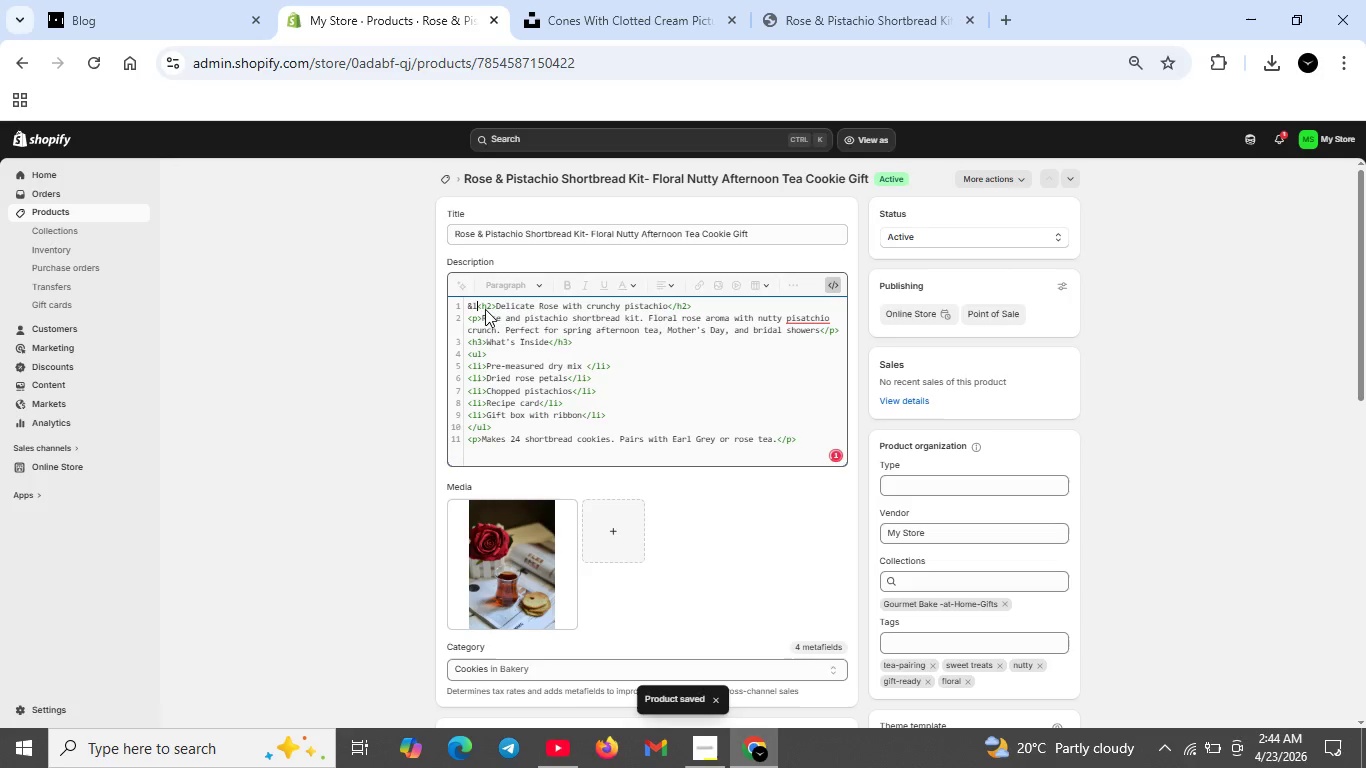 
key(Backspace)
 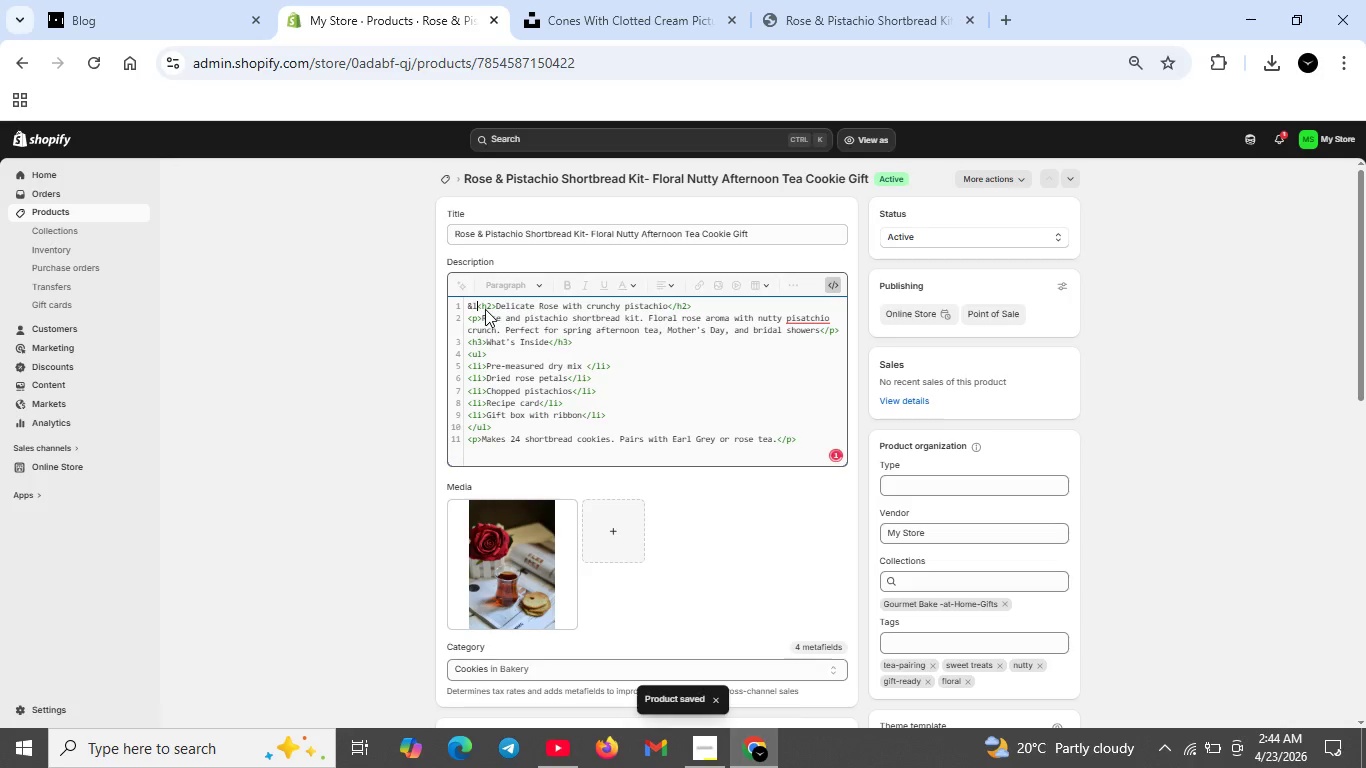 
key(Backspace)
 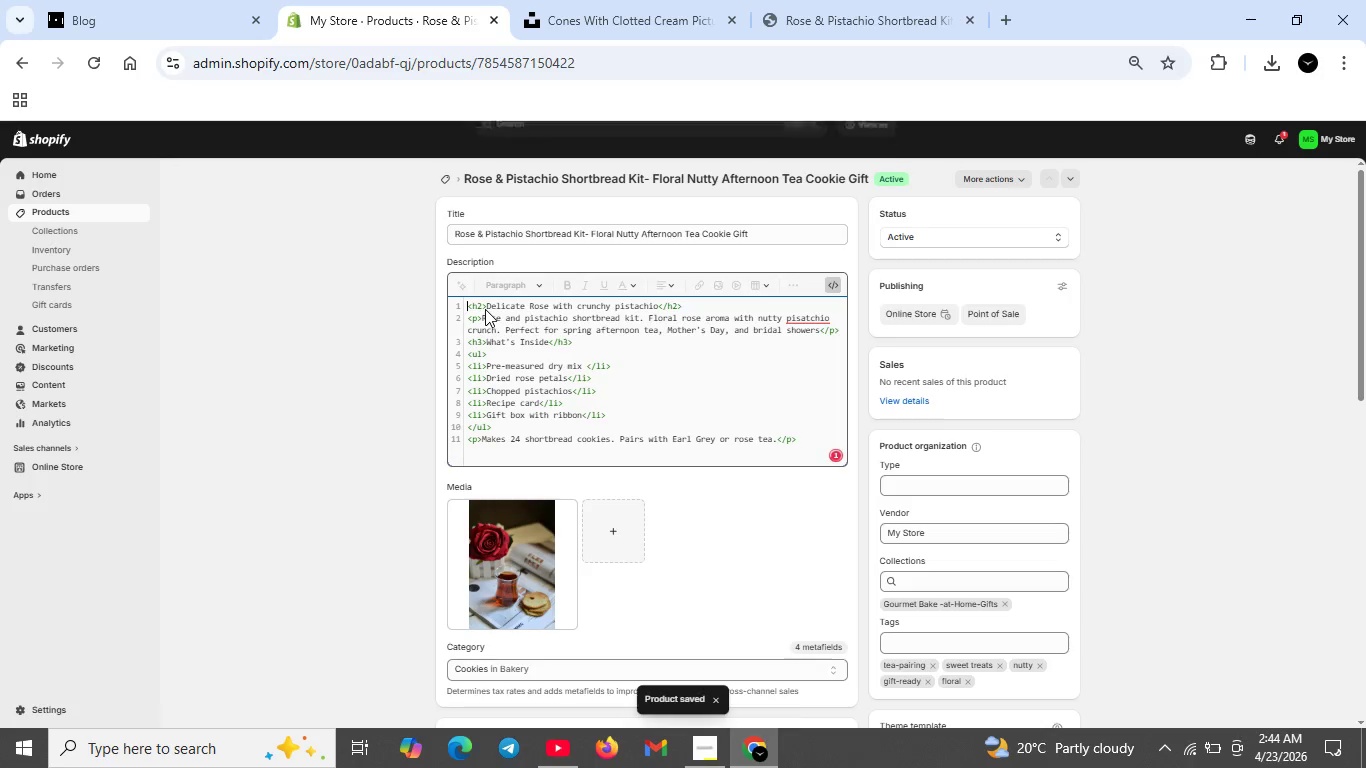 
key(Backspace)
 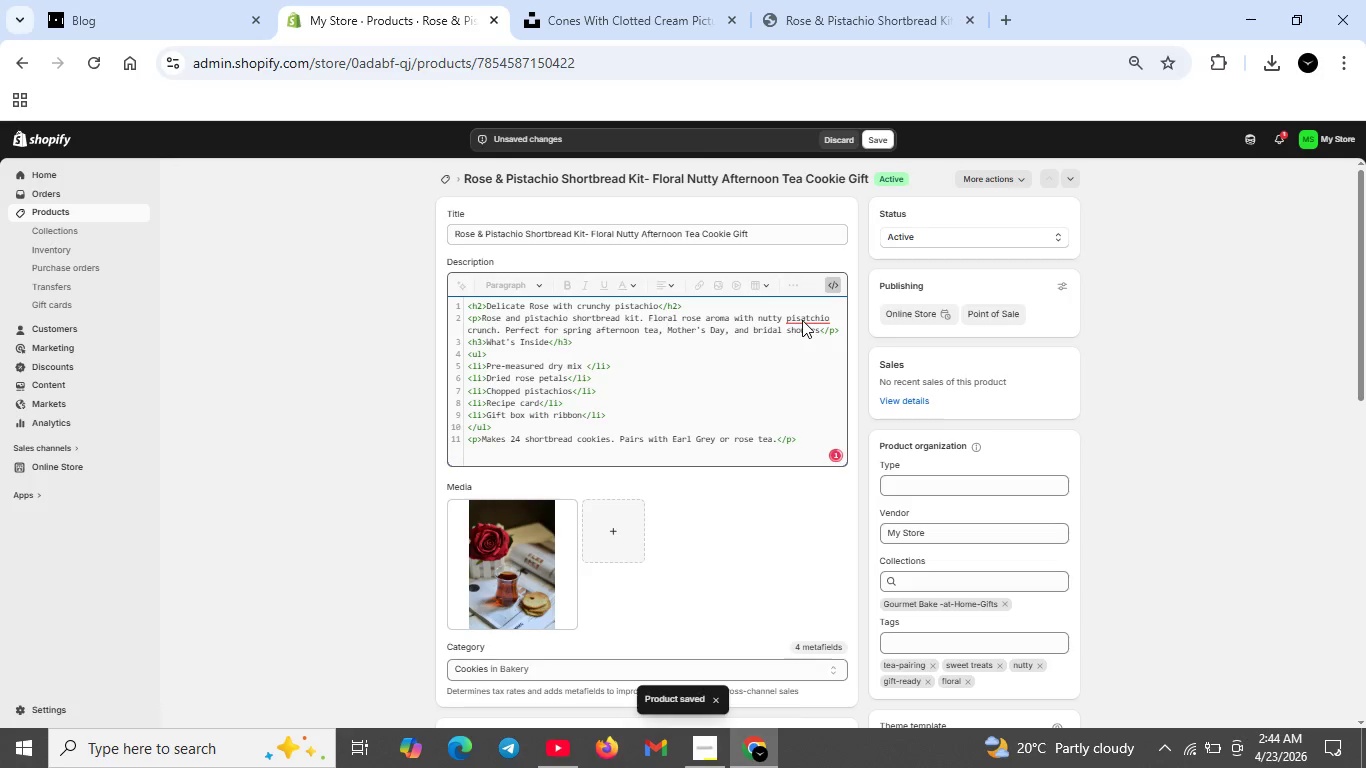 
left_click([806, 320])
 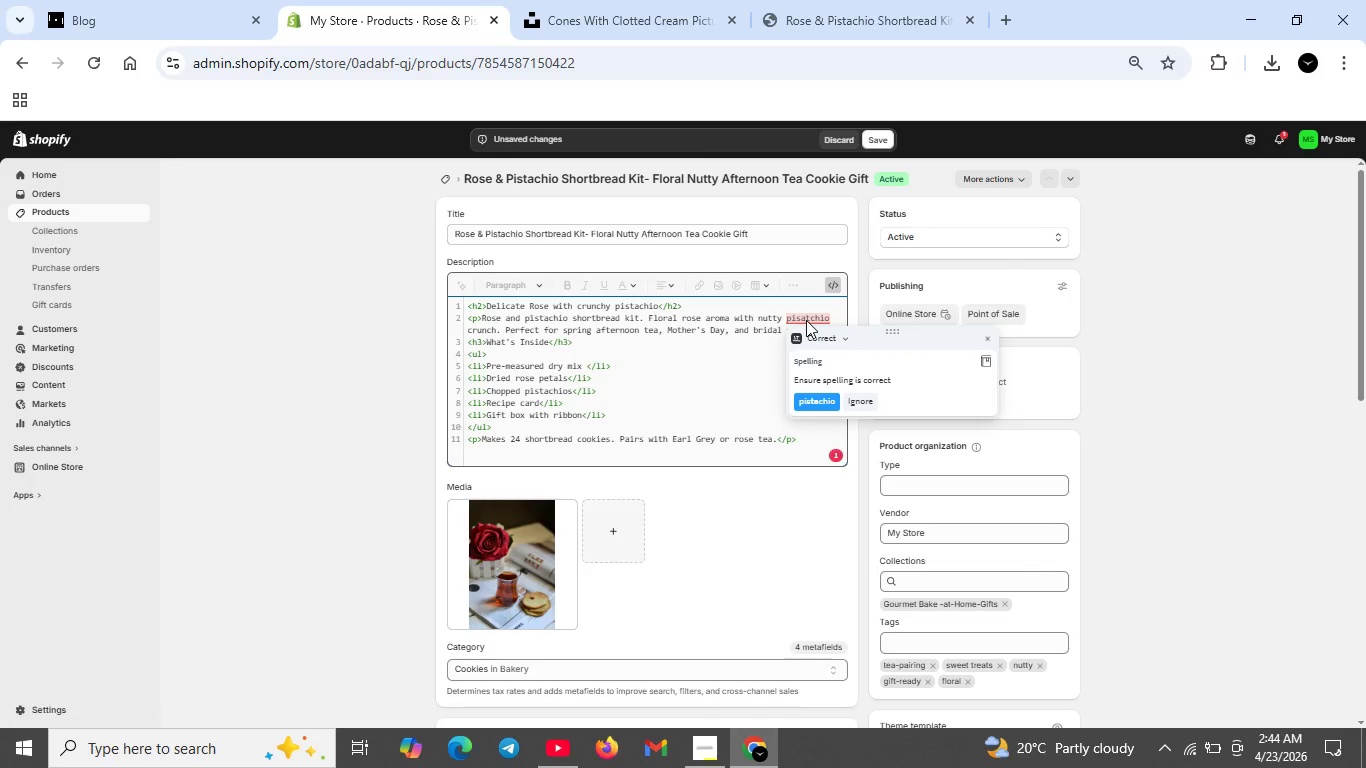 
key(Backspace)
 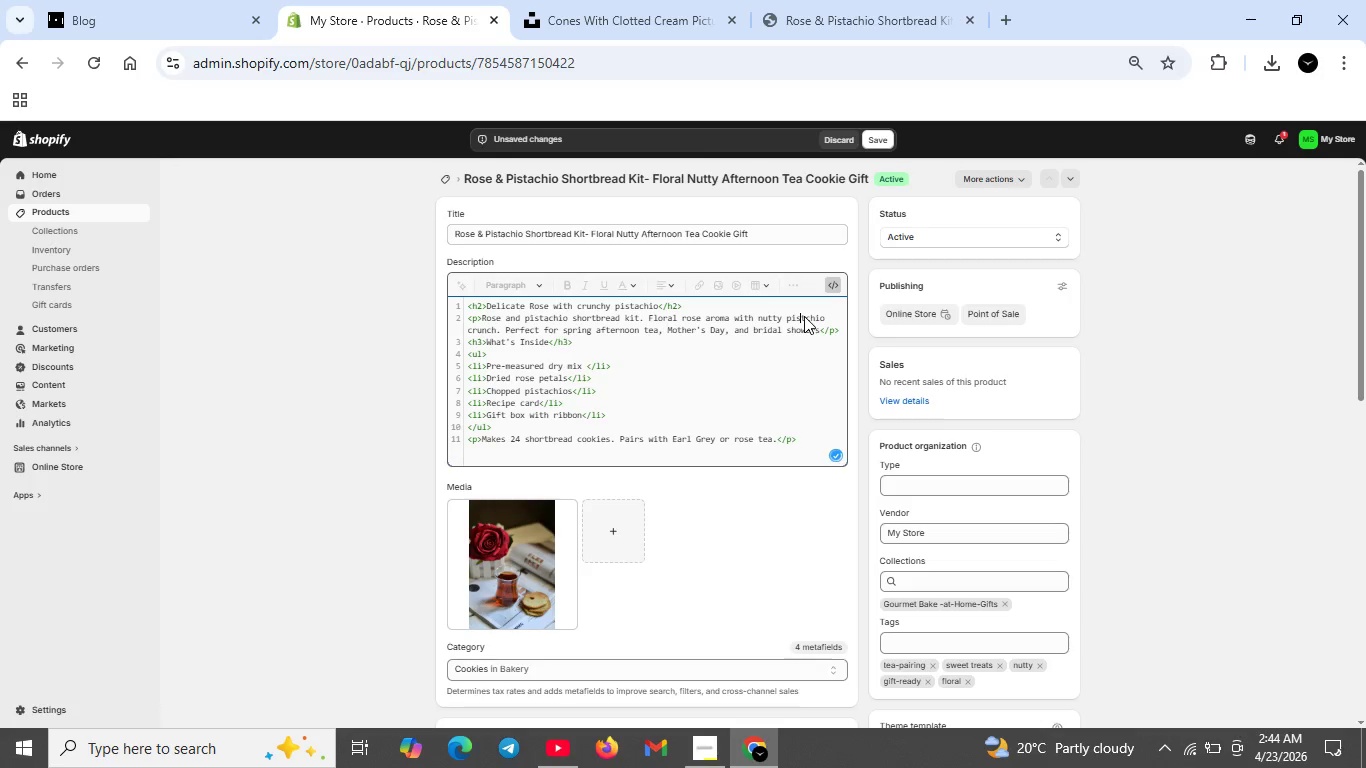 
left_click([805, 316])
 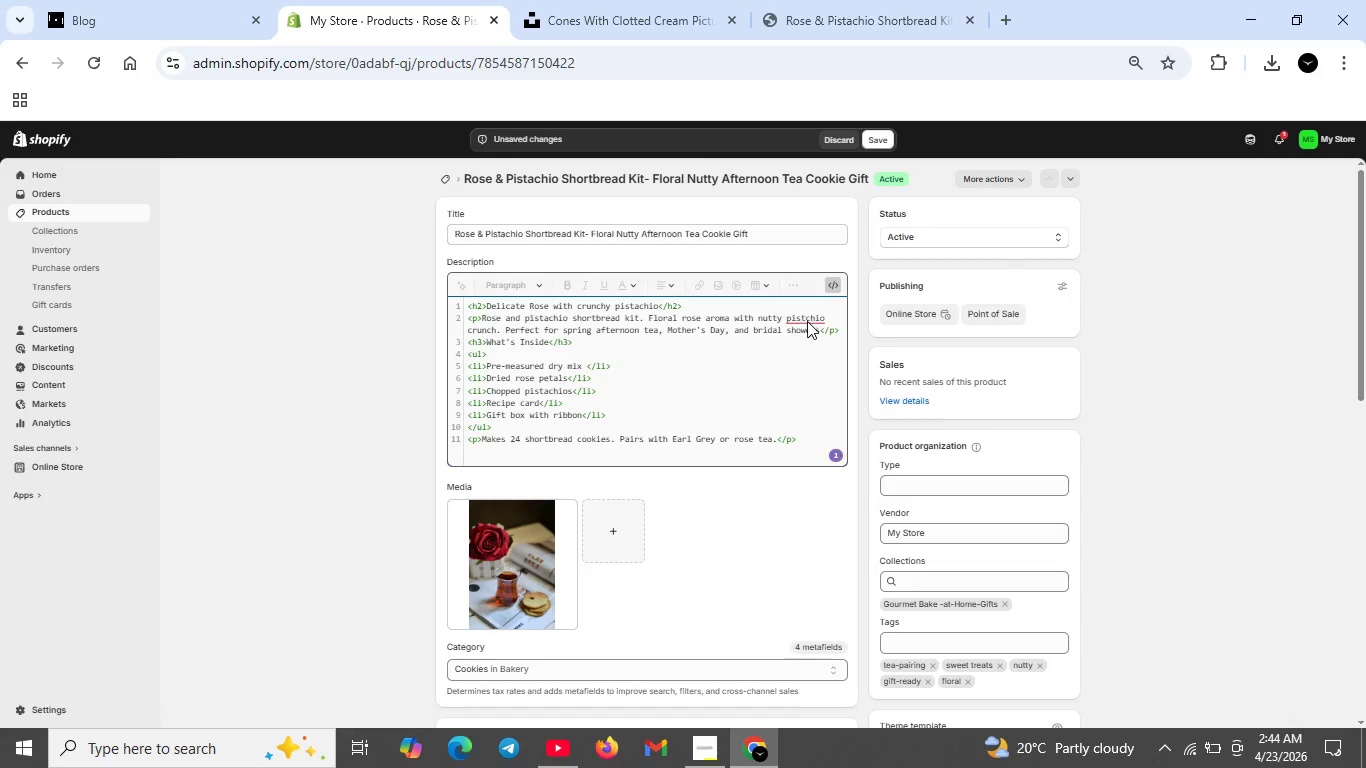 
key(A)
 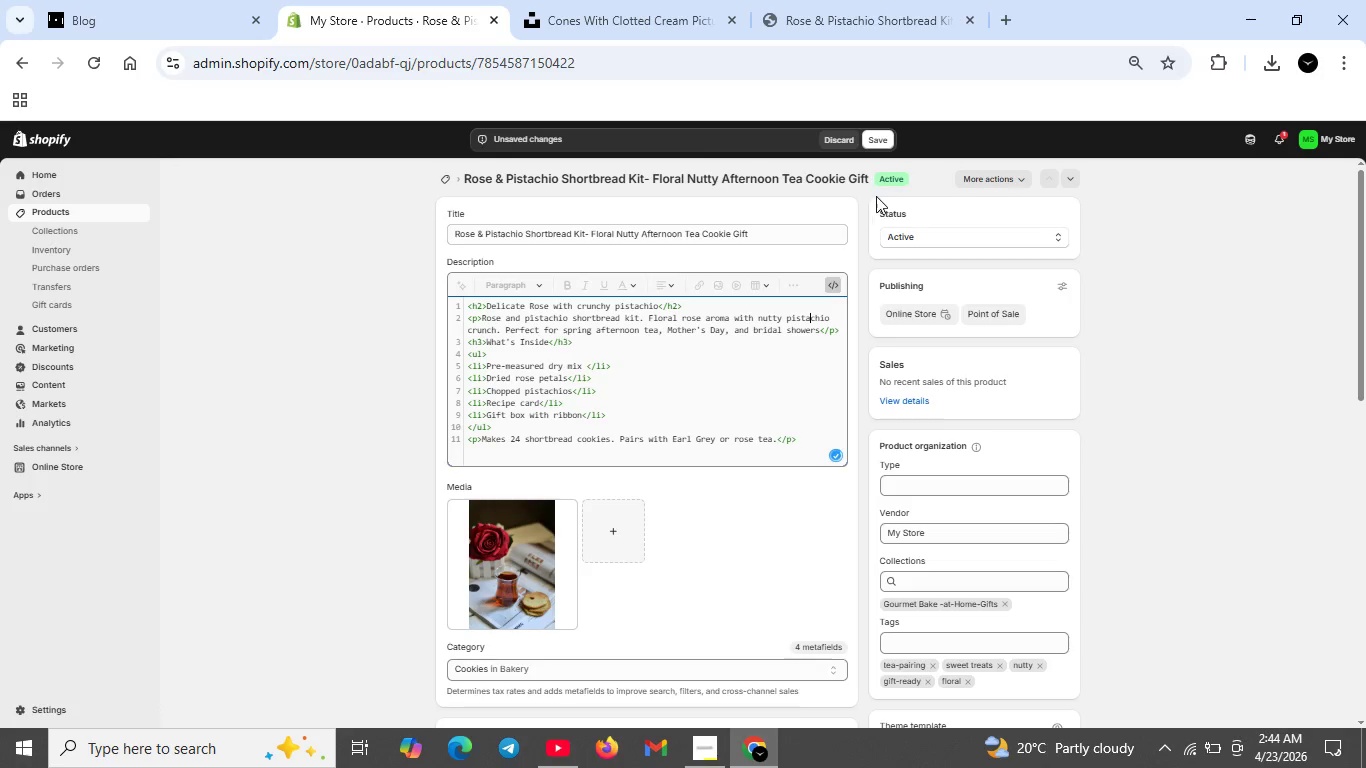 
left_click([876, 144])
 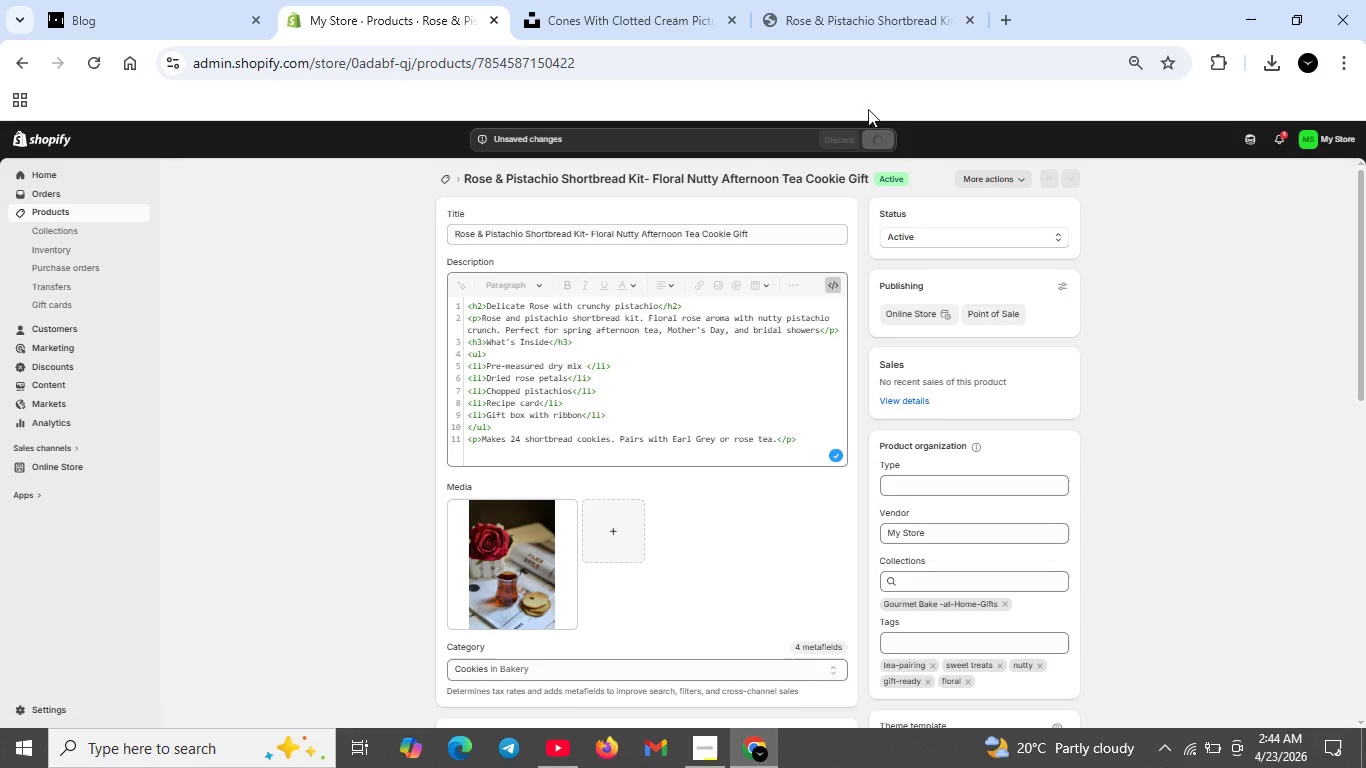 
left_click([843, 24])
 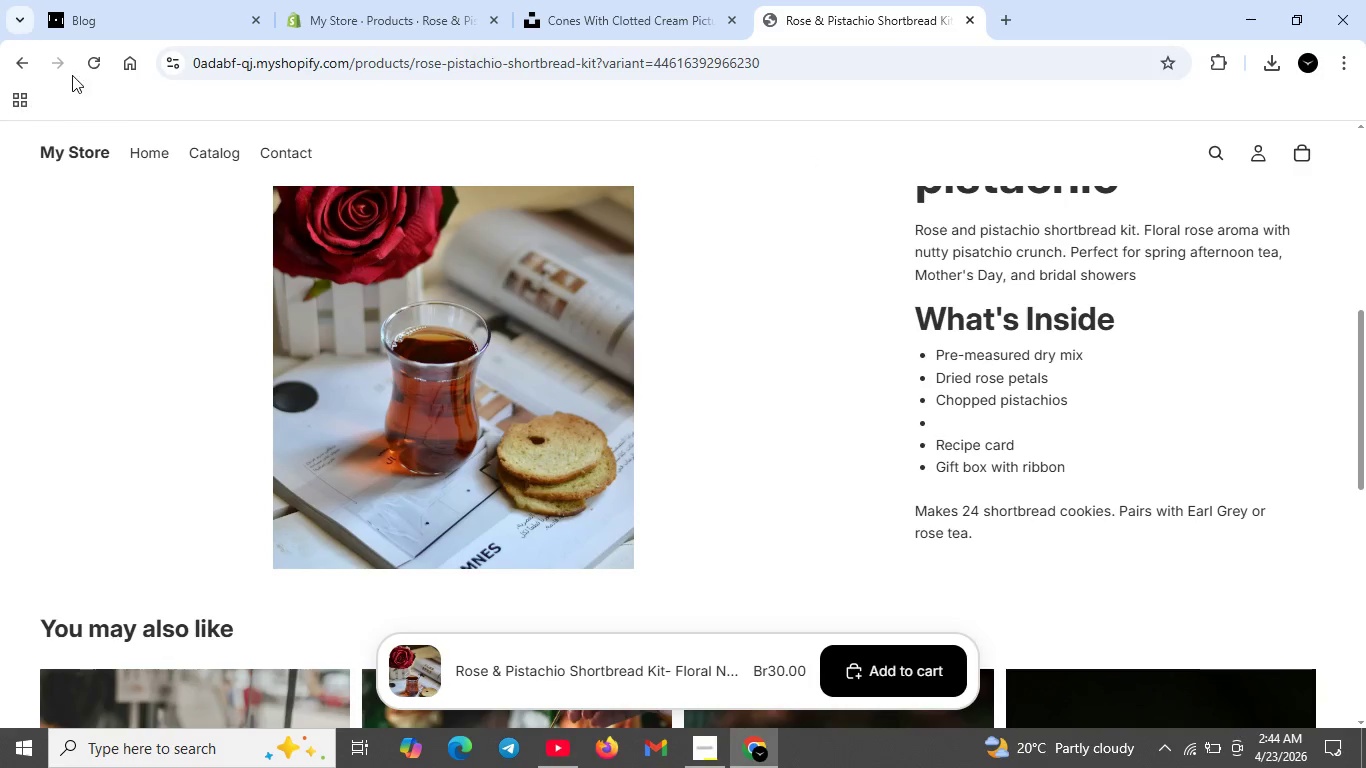 
left_click([103, 61])
 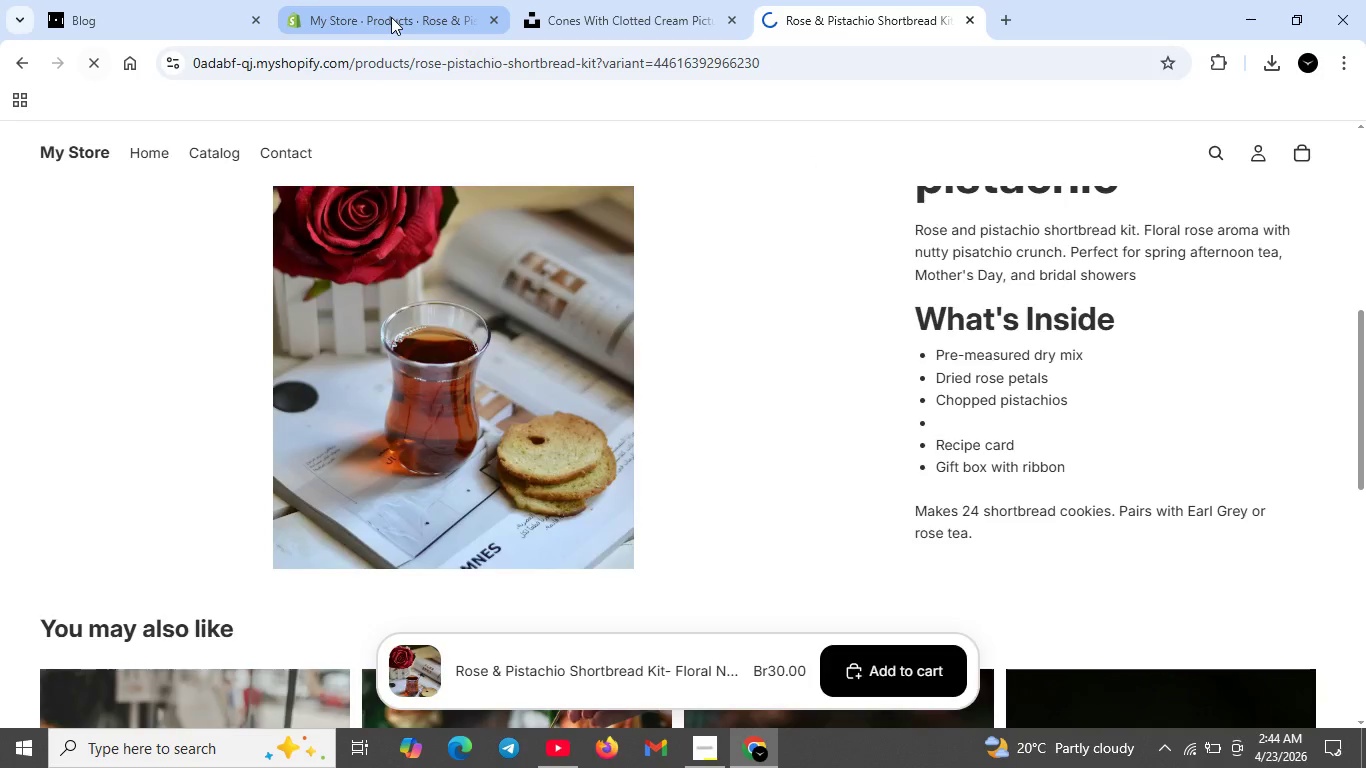 
left_click([391, 17])
 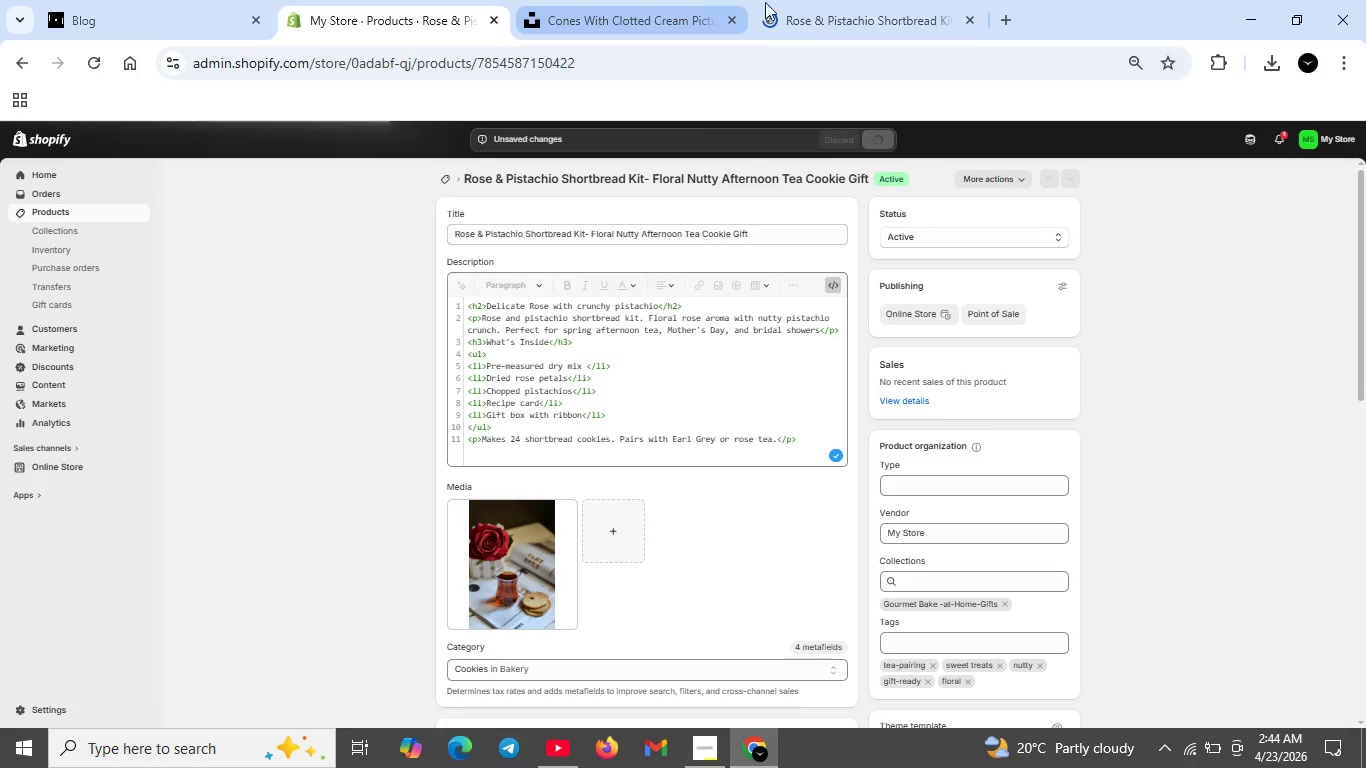 
left_click([877, 4])
 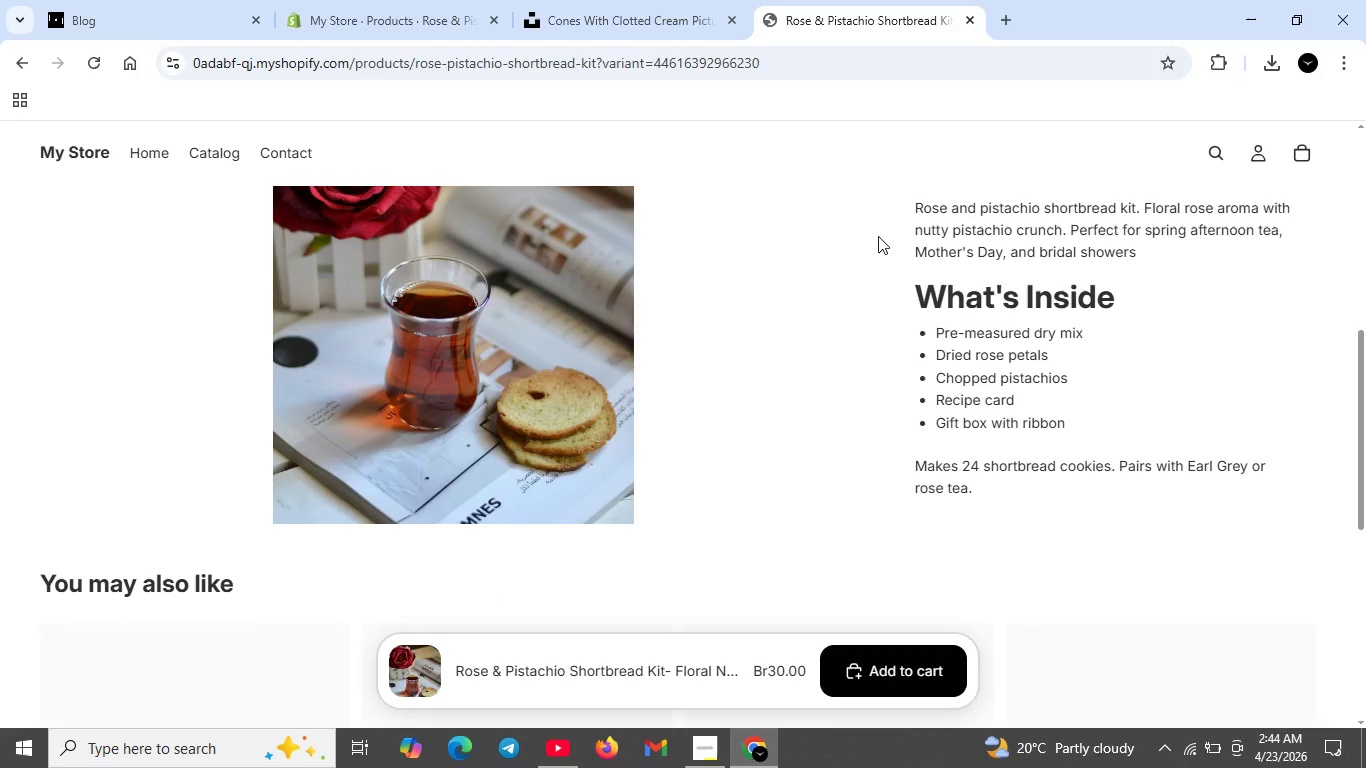 
scroll: coordinate [878, 251], scroll_direction: up, amount: 3.0
 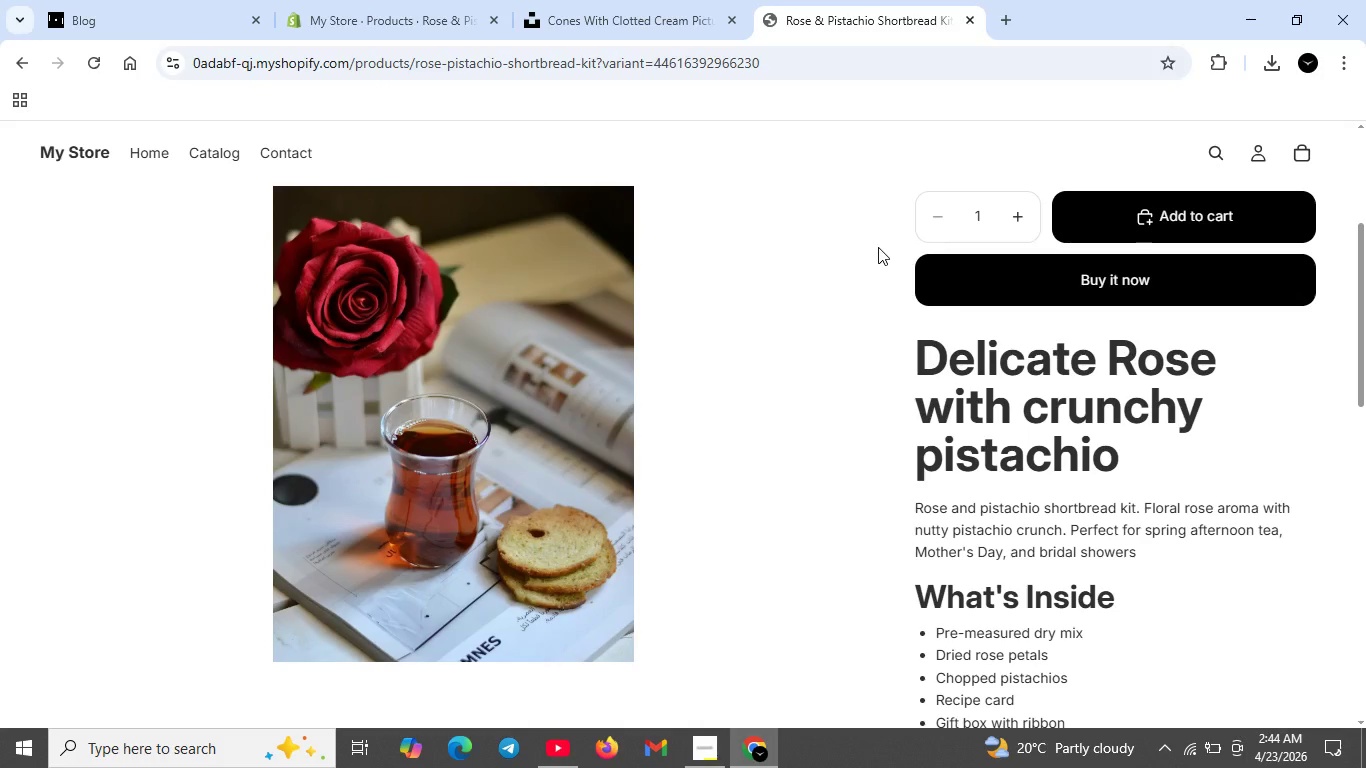 
scroll: coordinate [878, 247], scroll_direction: down, amount: 3.0
 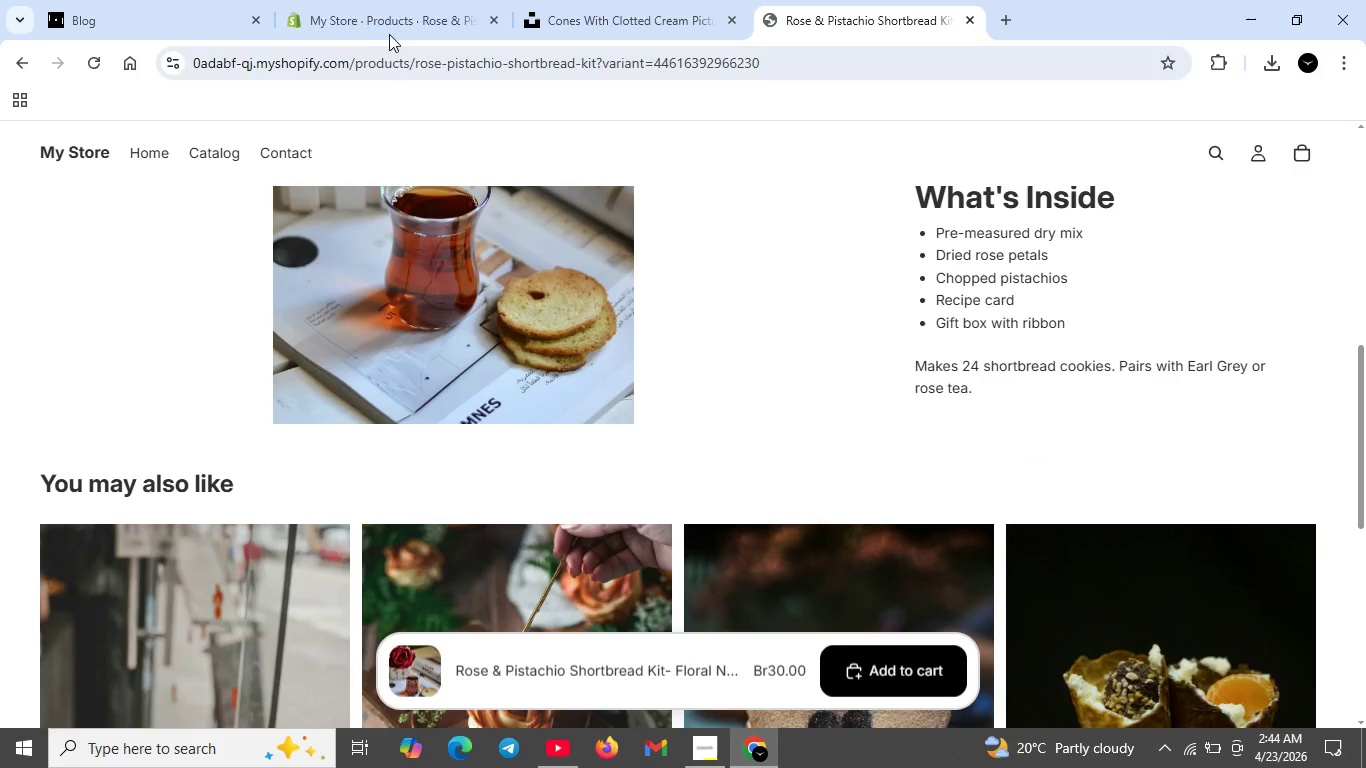 
left_click([373, 17])
 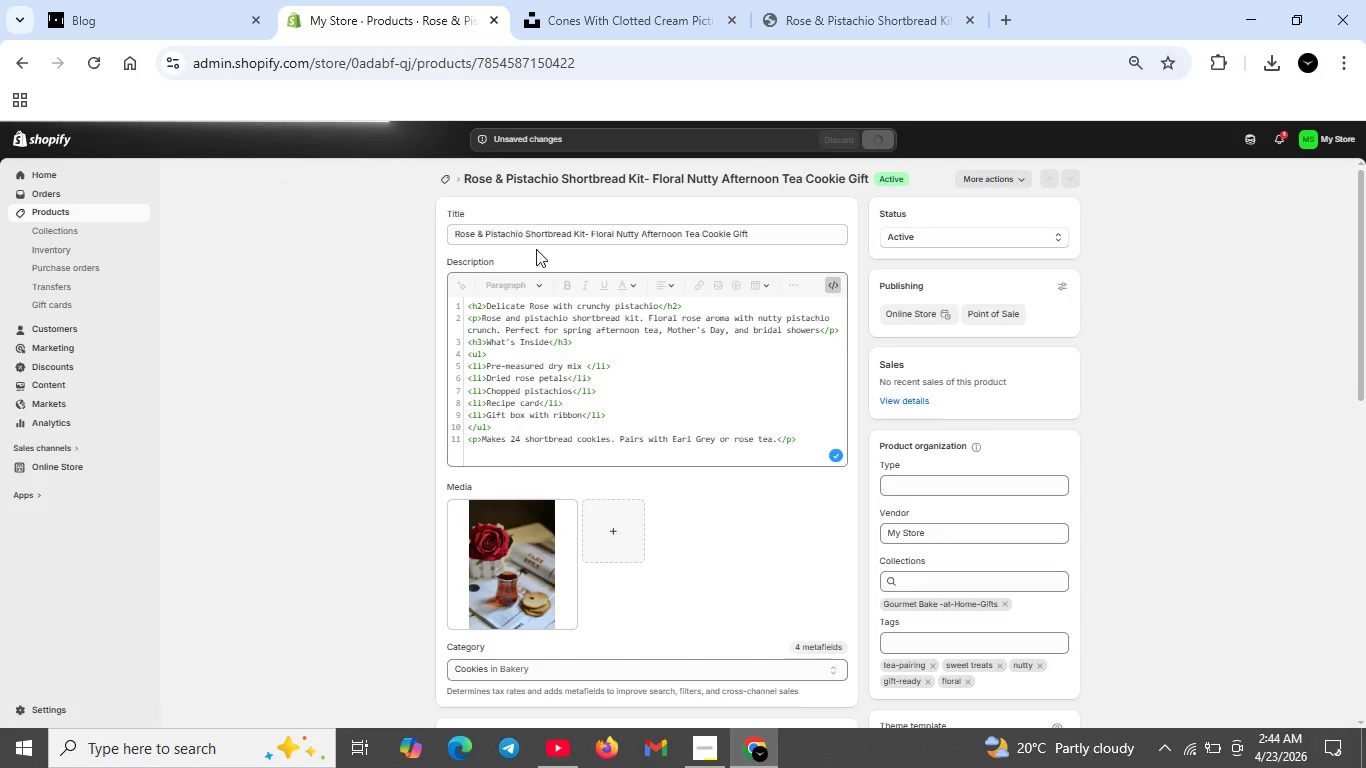 
scroll: coordinate [550, 272], scroll_direction: down, amount: 2.0
 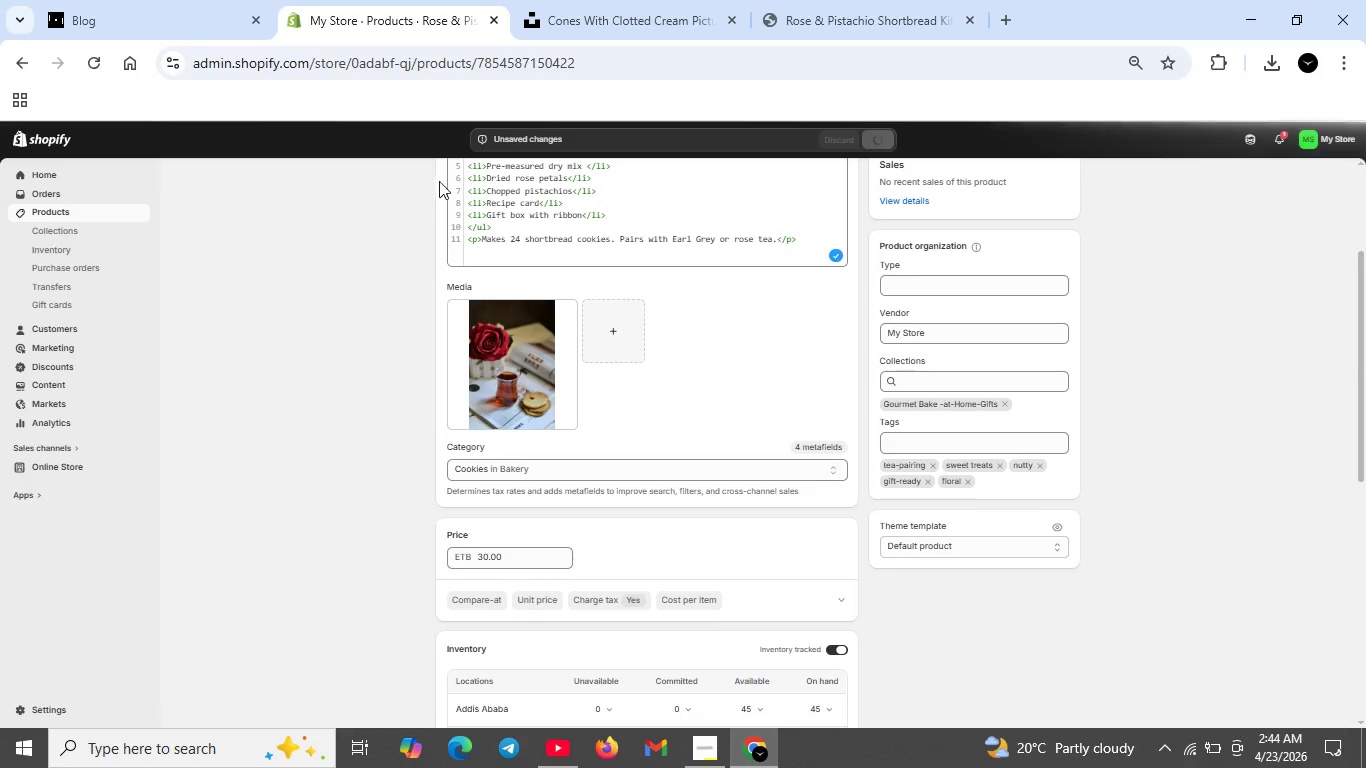 
scroll: coordinate [467, 206], scroll_direction: up, amount: 6.0
 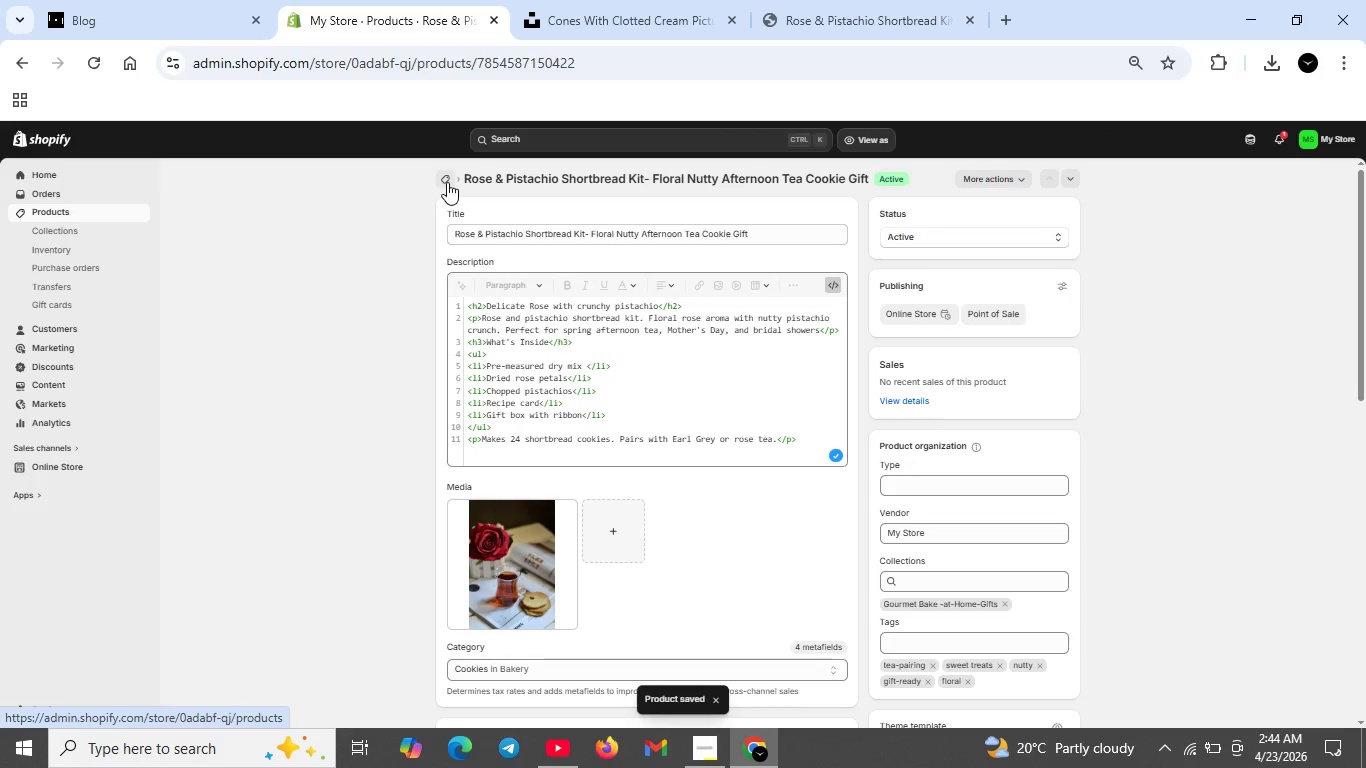 
left_click([447, 182])
 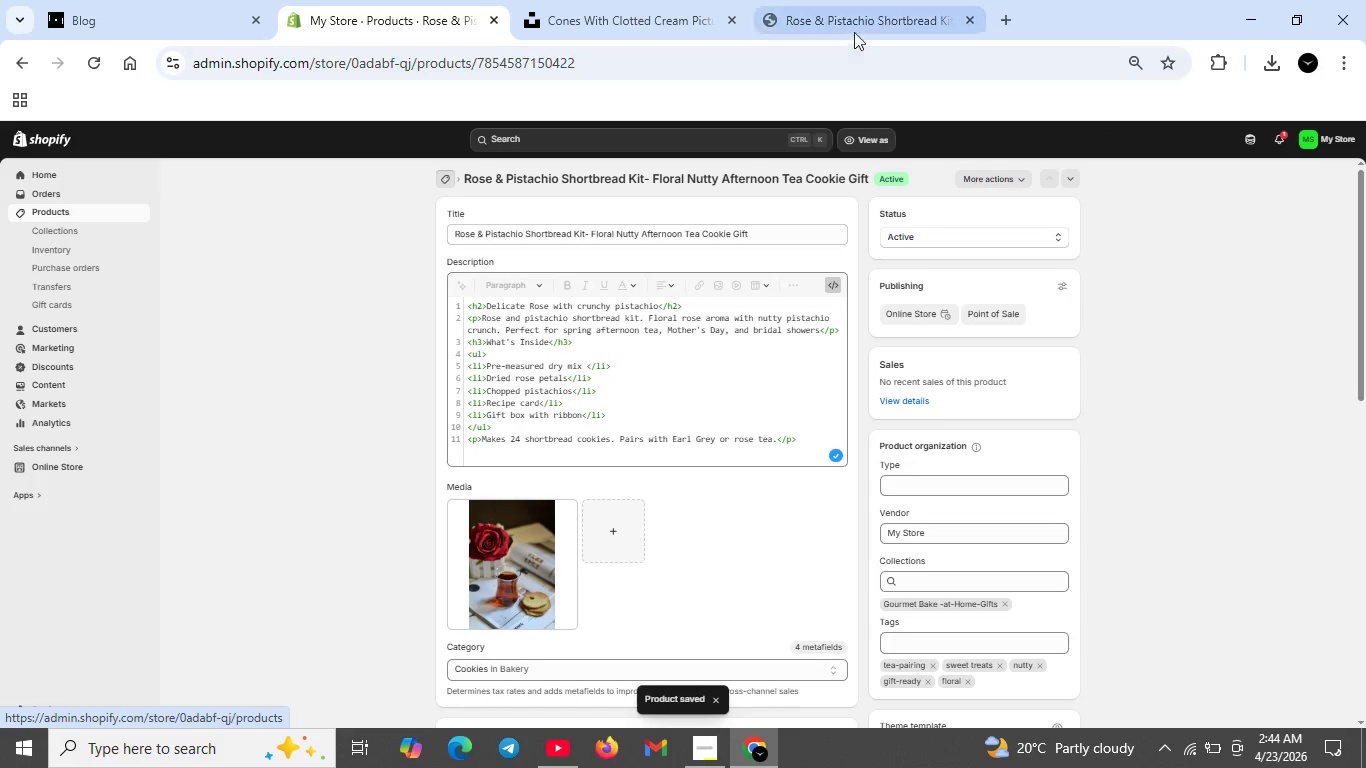 
left_click([854, 18])
 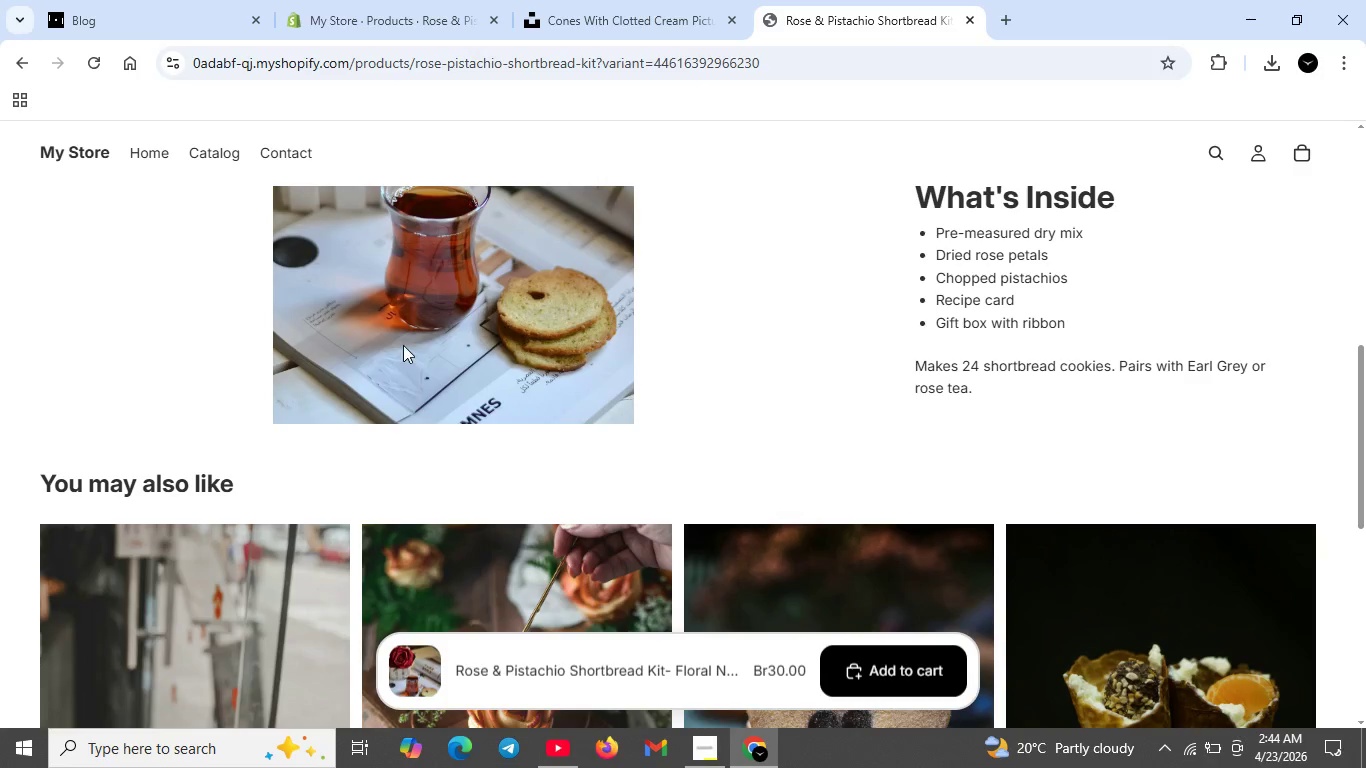 
scroll: coordinate [377, 390], scroll_direction: down, amount: 4.0
 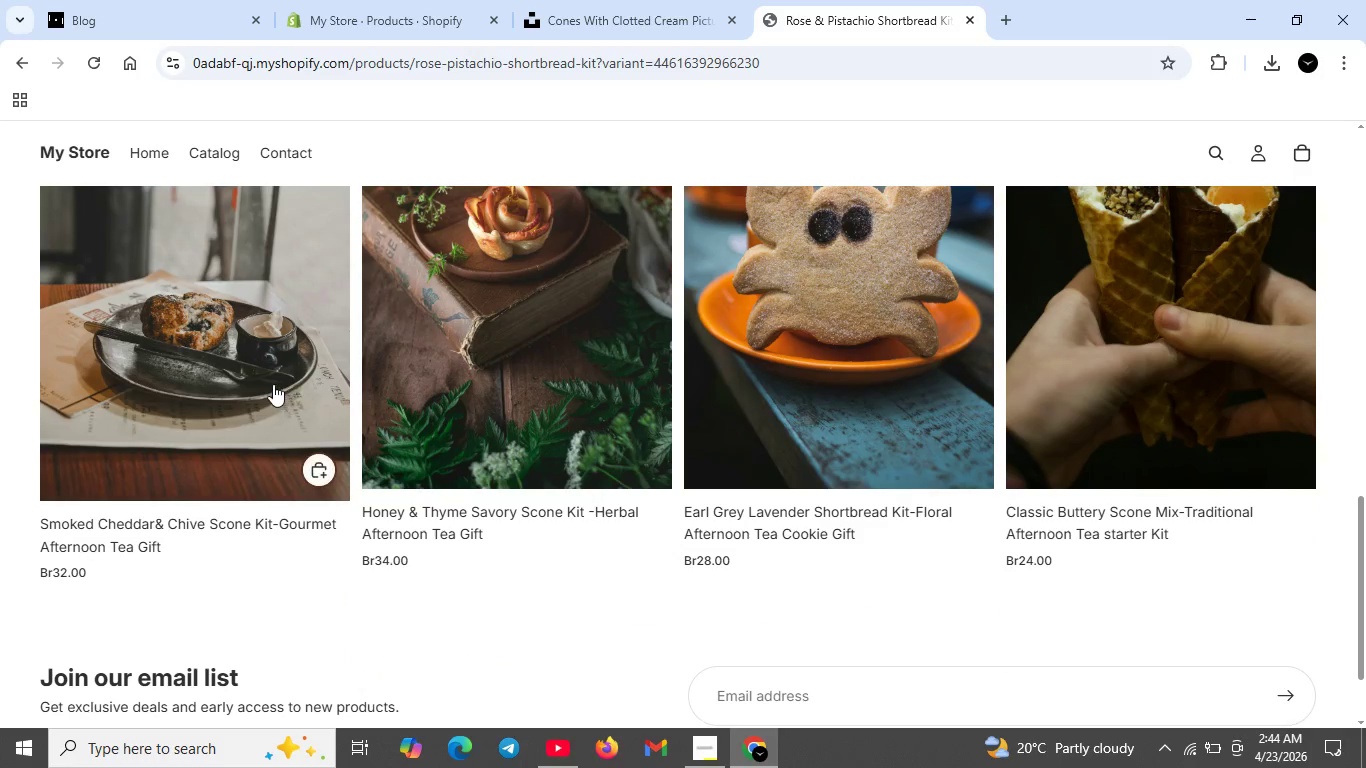 
left_click([273, 384])
 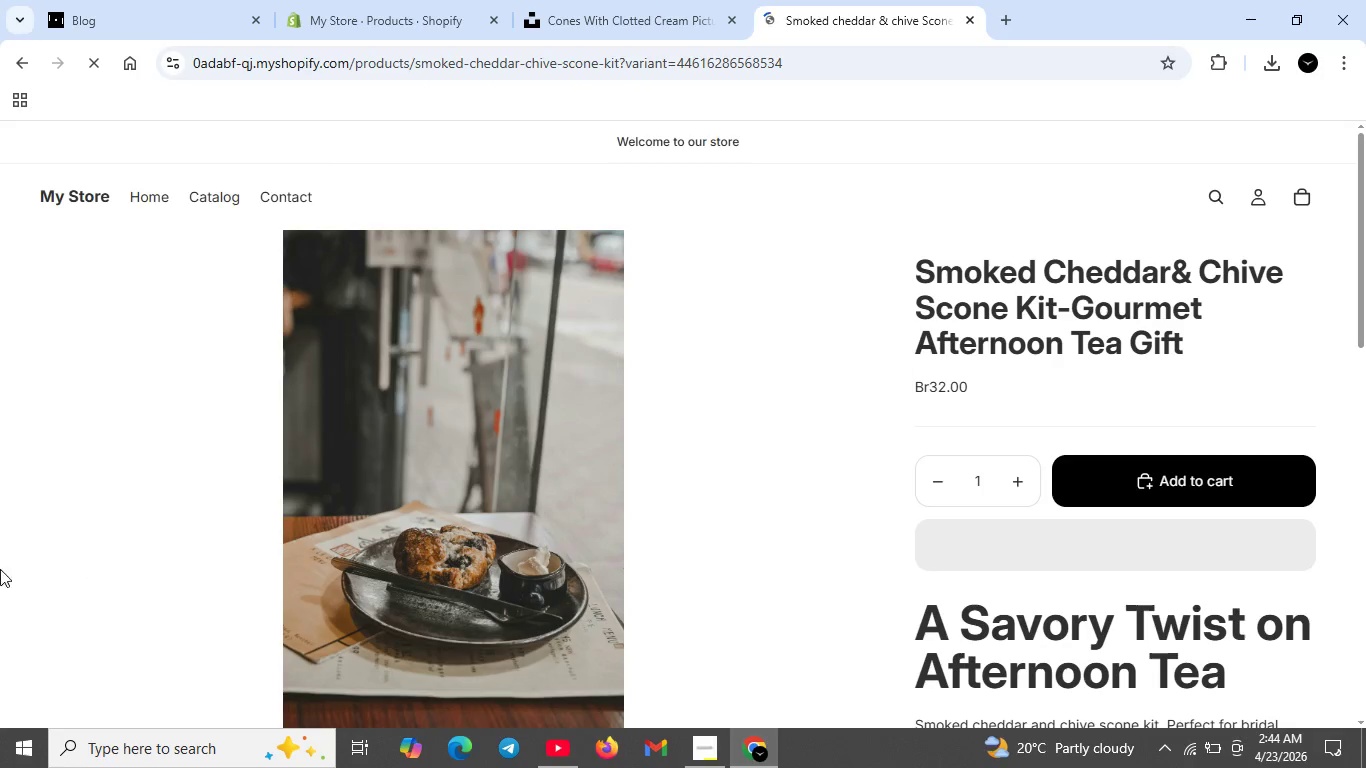 
scroll: coordinate [583, 537], scroll_direction: down, amount: 9.0
 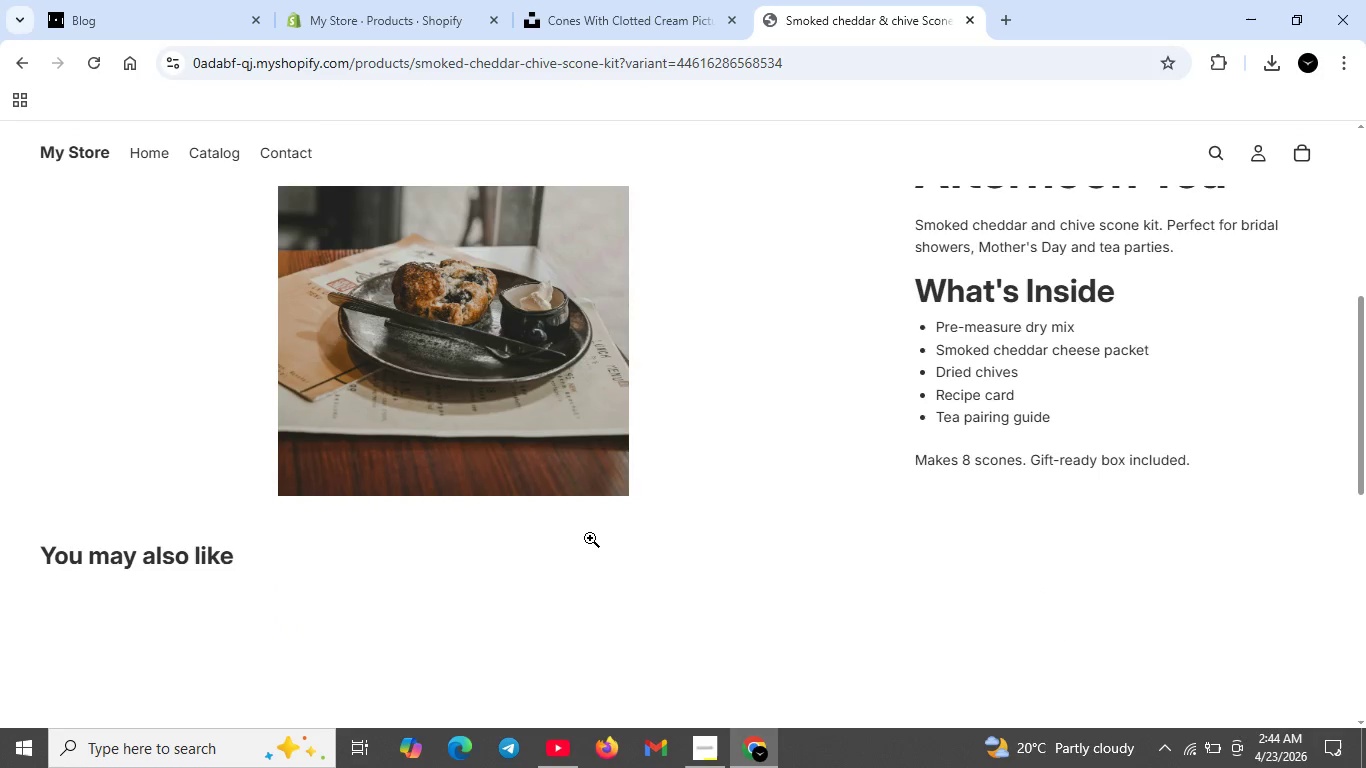 
scroll: coordinate [580, 547], scroll_direction: up, amount: 5.0
 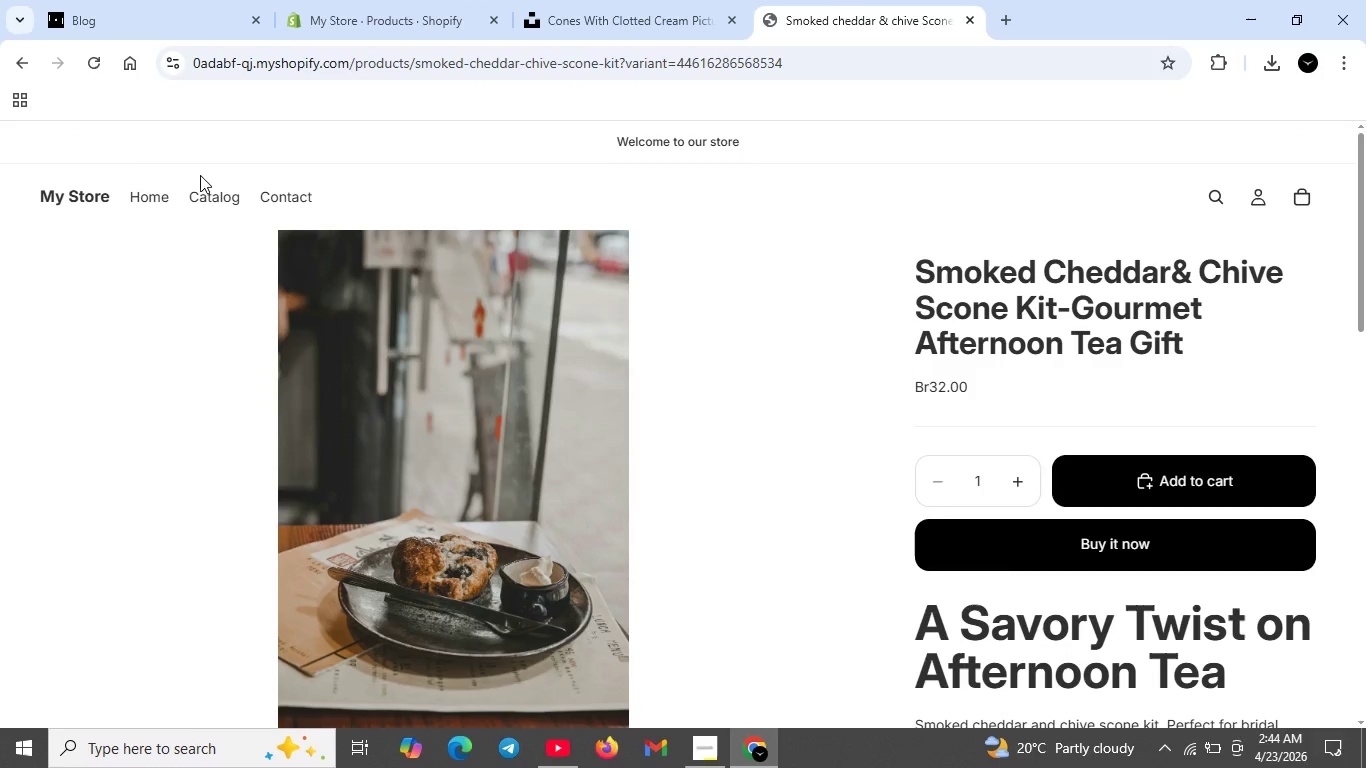 
scroll: coordinate [398, 522], scroll_direction: down, amount: 7.0
 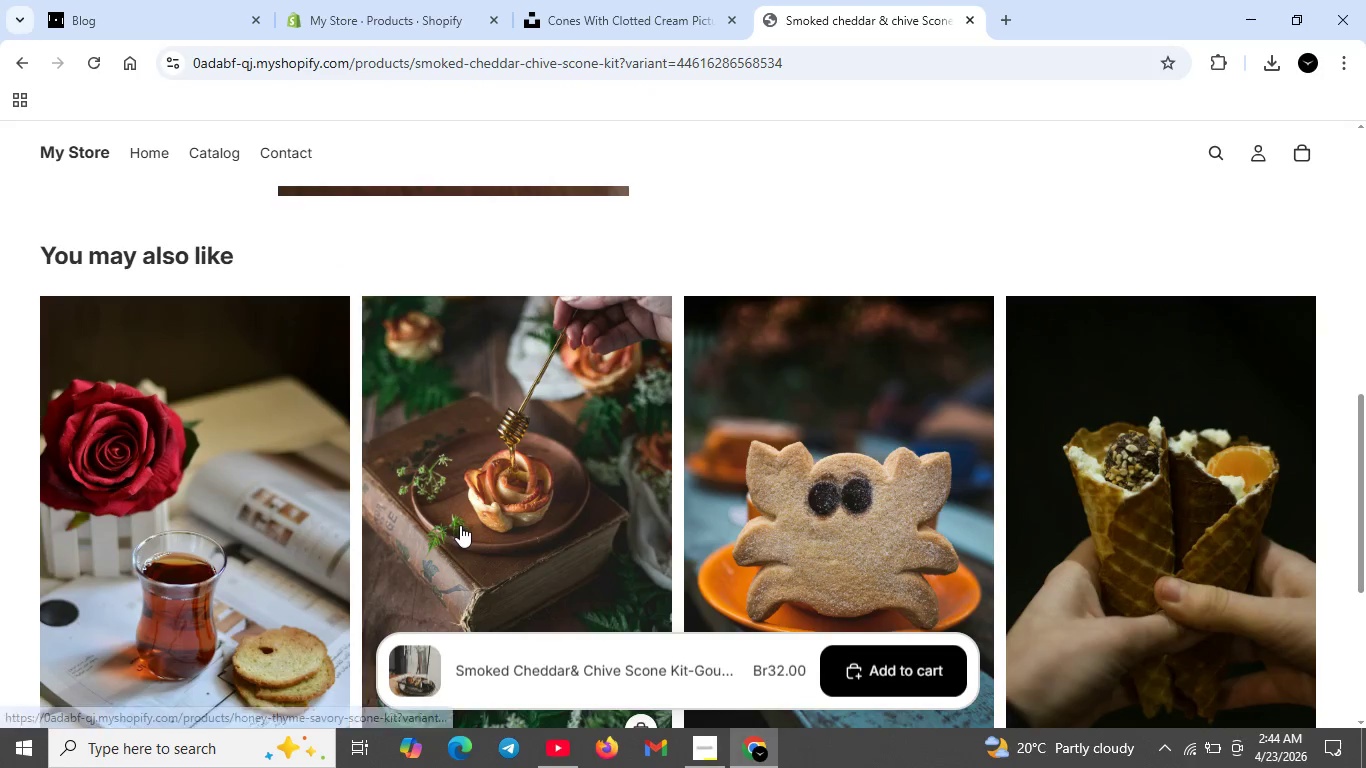 
left_click([460, 525])
 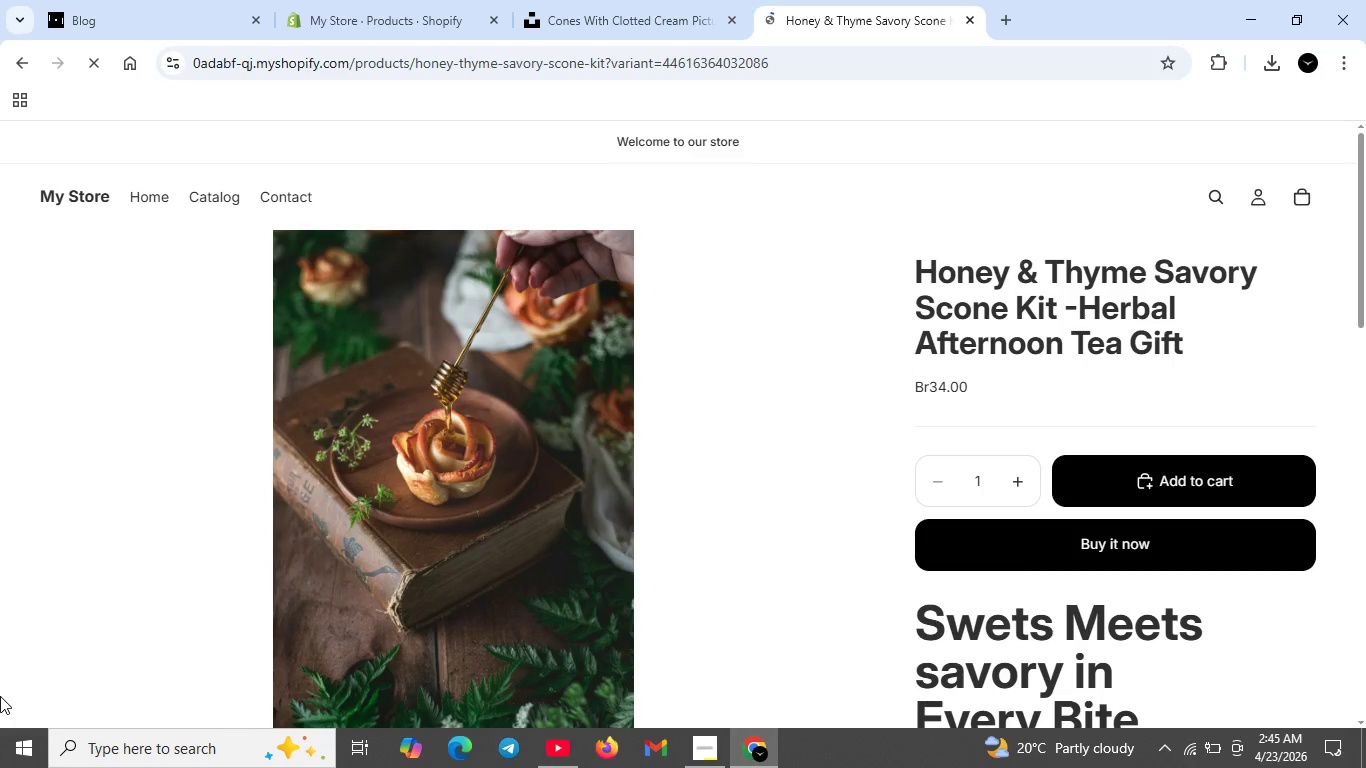 
scroll: coordinate [341, 566], scroll_direction: down, amount: 6.0
 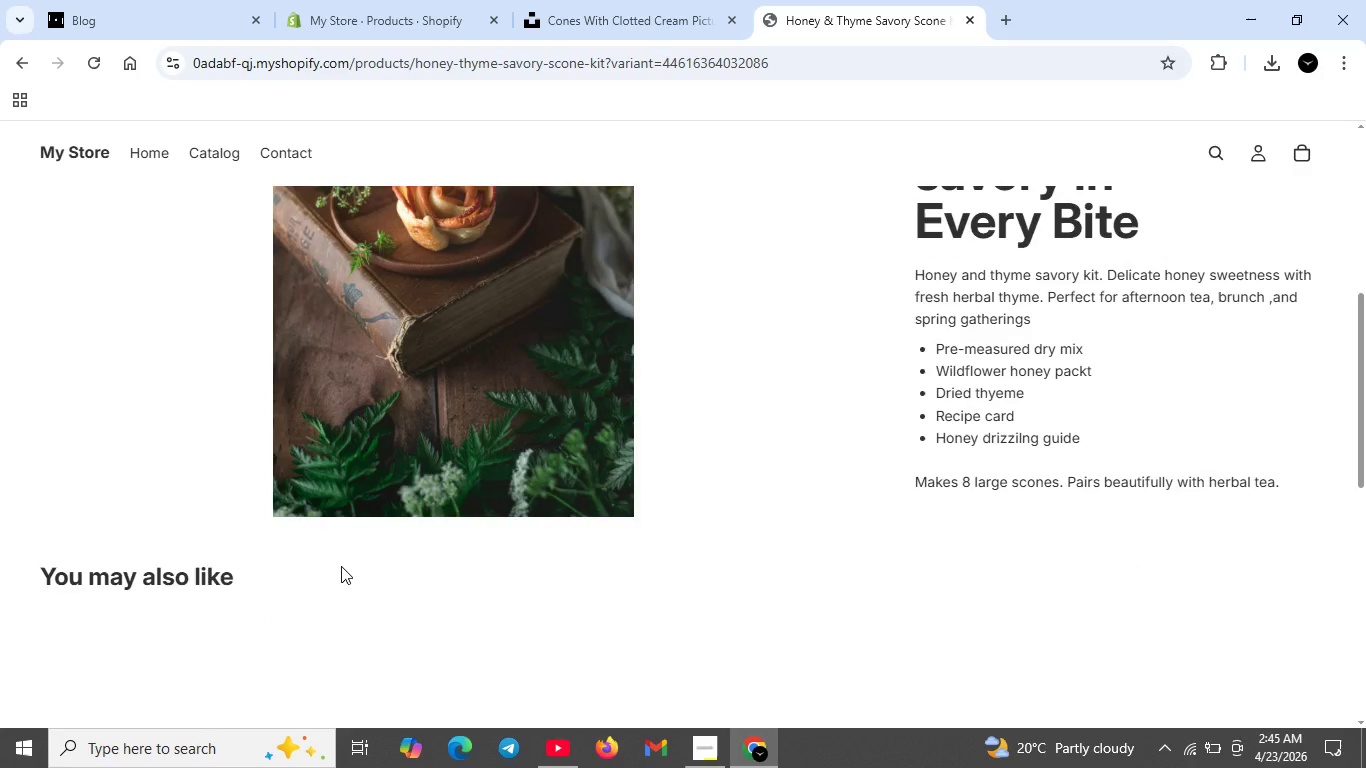 
scroll: coordinate [341, 566], scroll_direction: up, amount: 4.0
 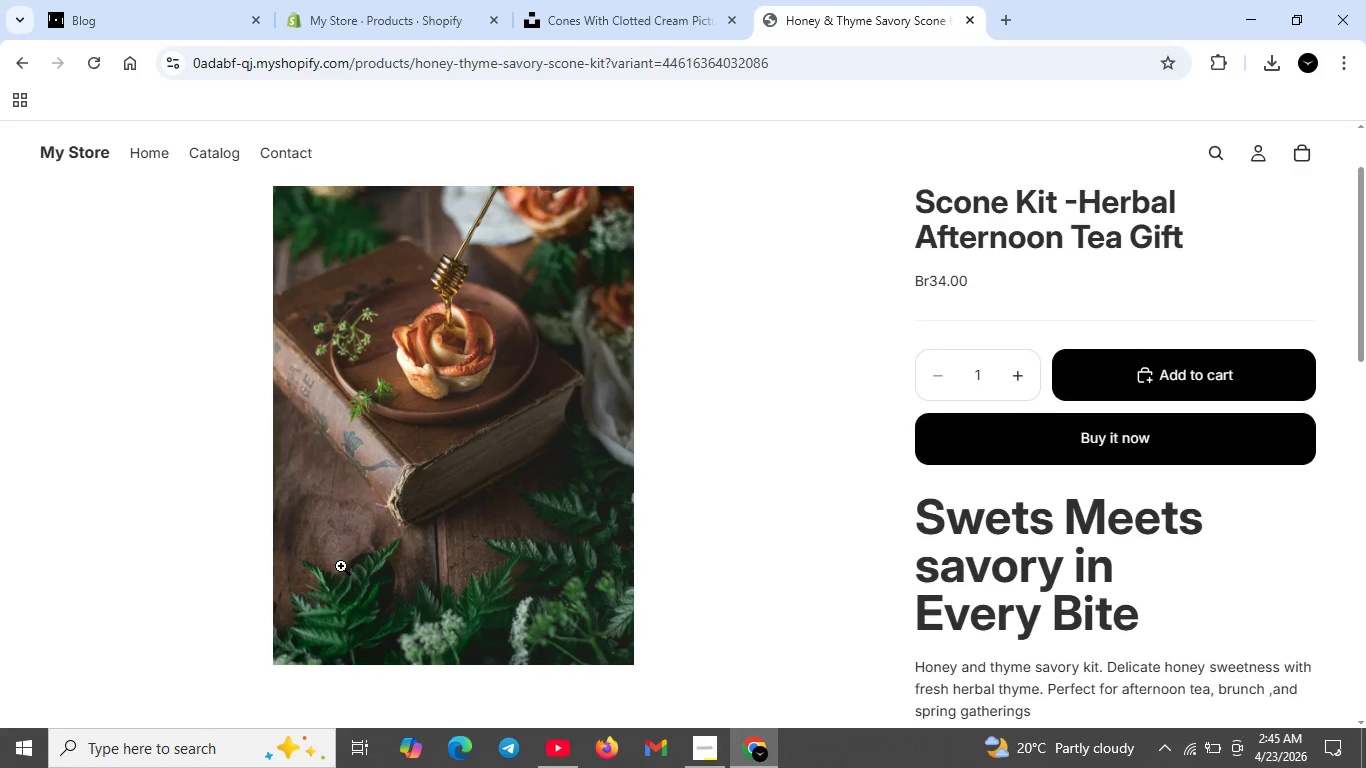 
scroll: coordinate [404, 518], scroll_direction: down, amount: 7.0
 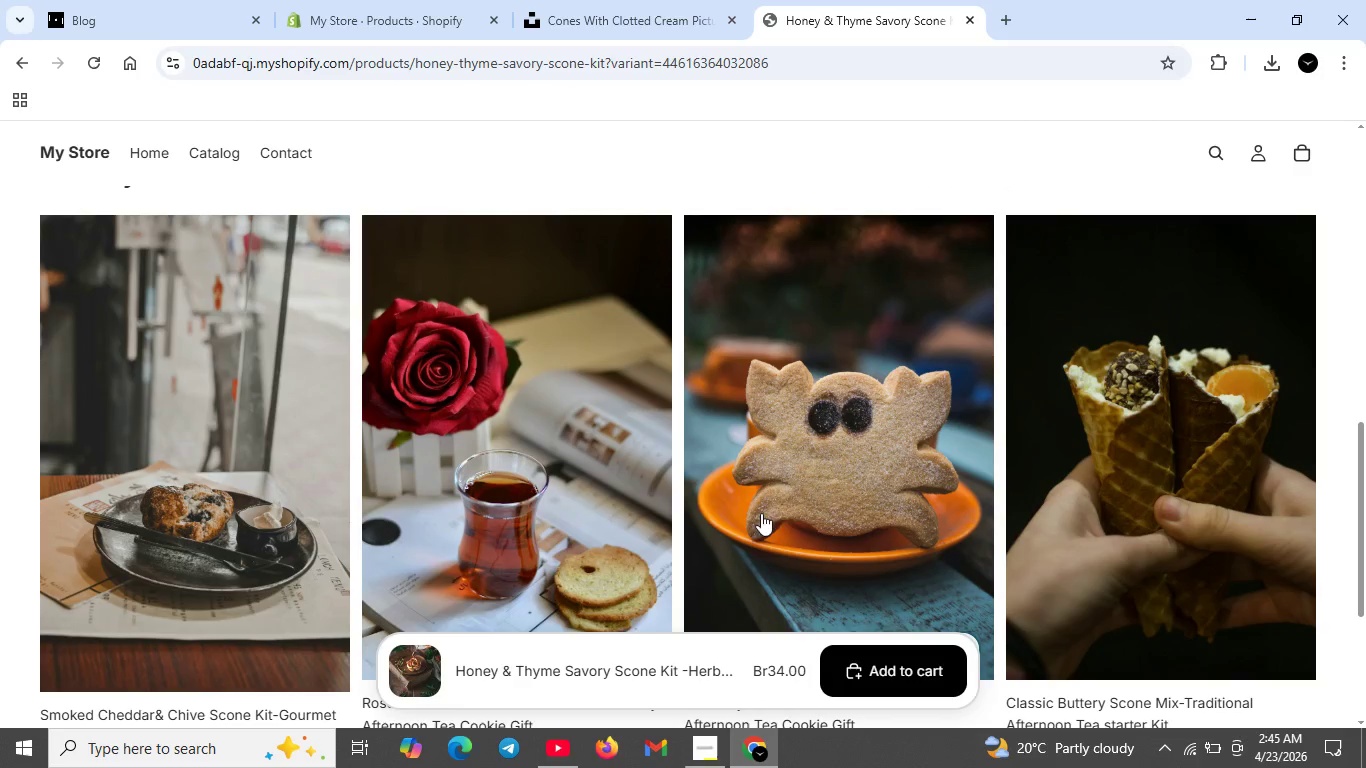 
left_click([825, 510])
 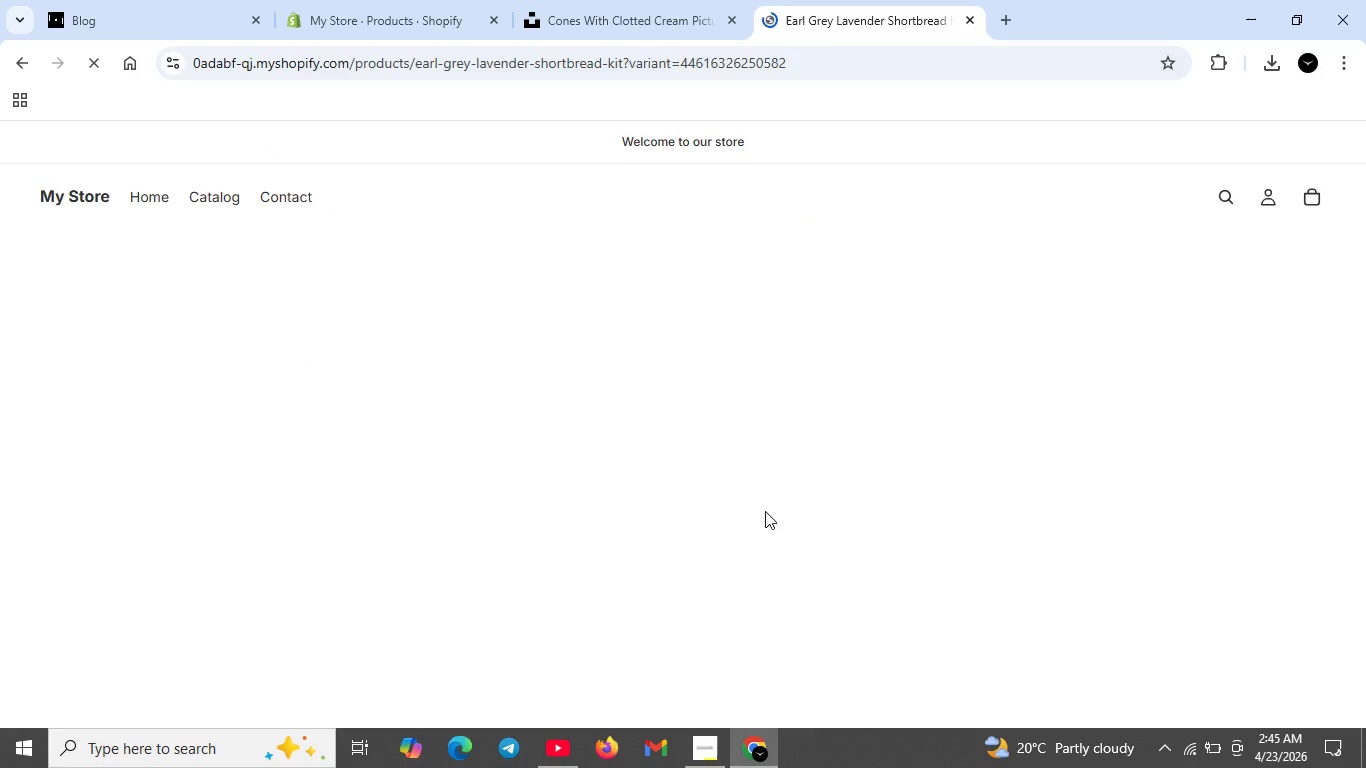 
left_click([765, 514])
 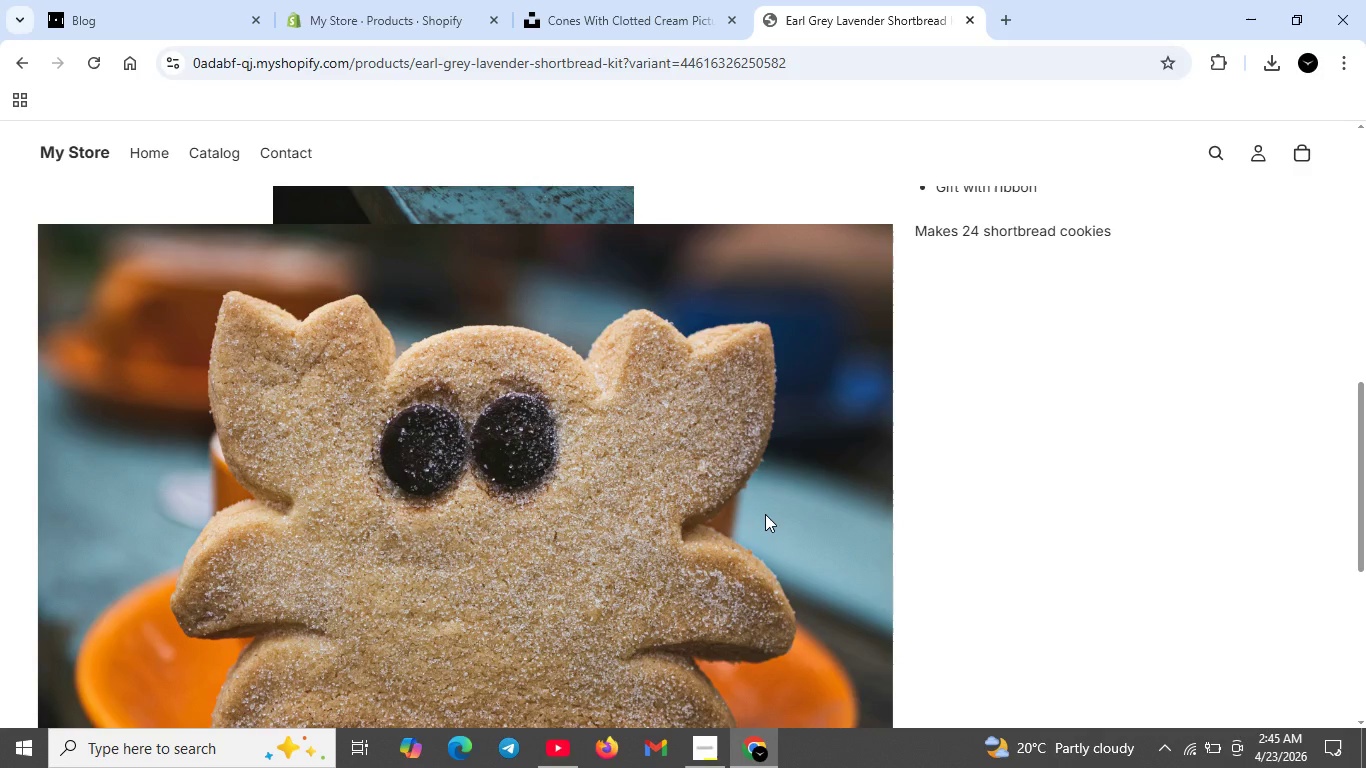 
scroll: coordinate [765, 514], scroll_direction: down, amount: 15.0
 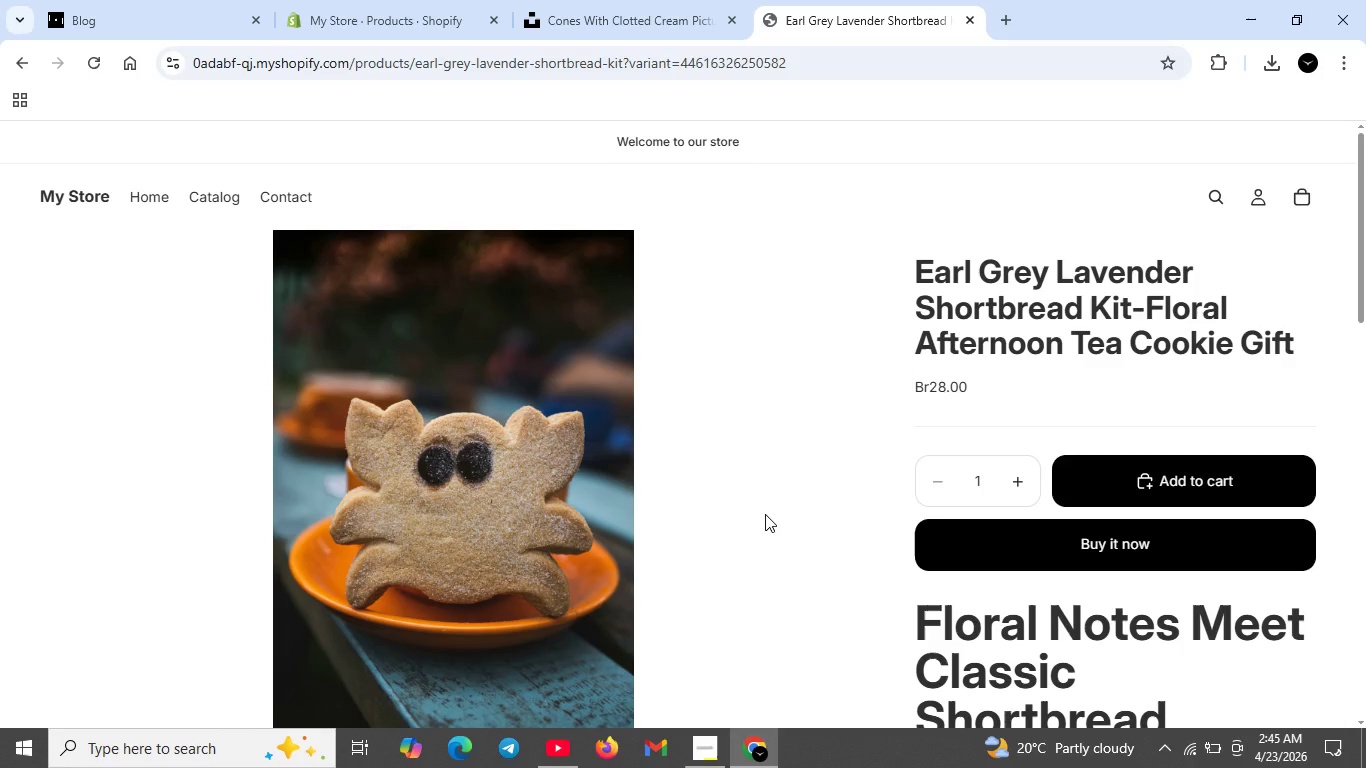 
left_click([765, 514])
 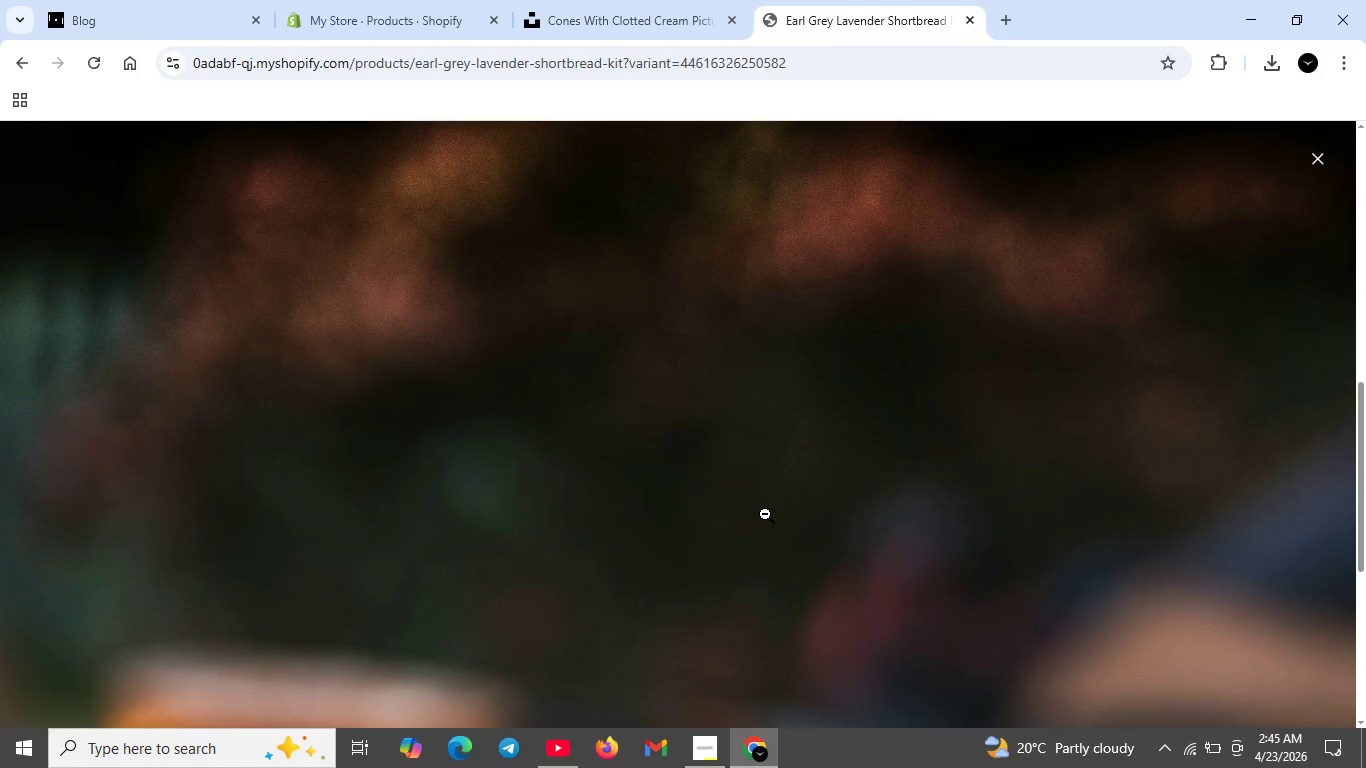 
left_click([765, 514])
 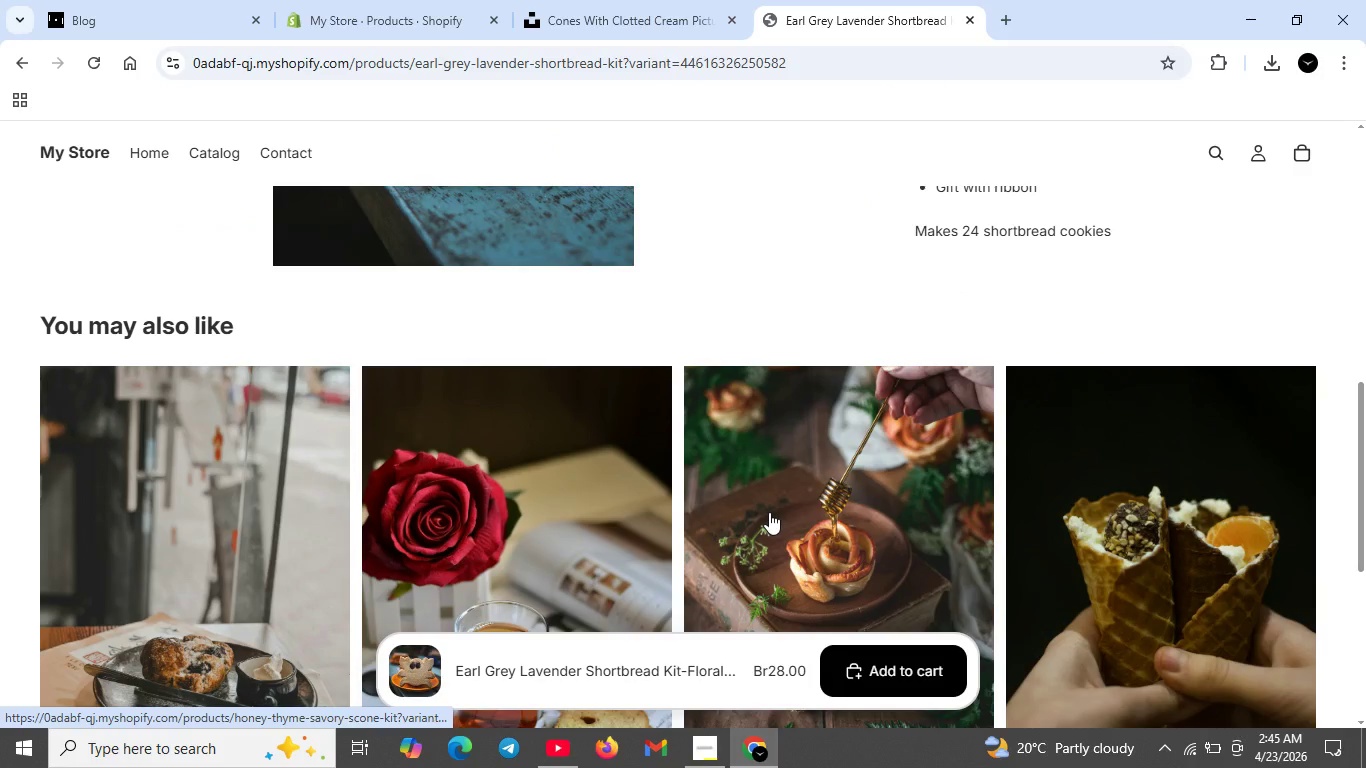 
scroll: coordinate [770, 511], scroll_direction: down, amount: 4.0
 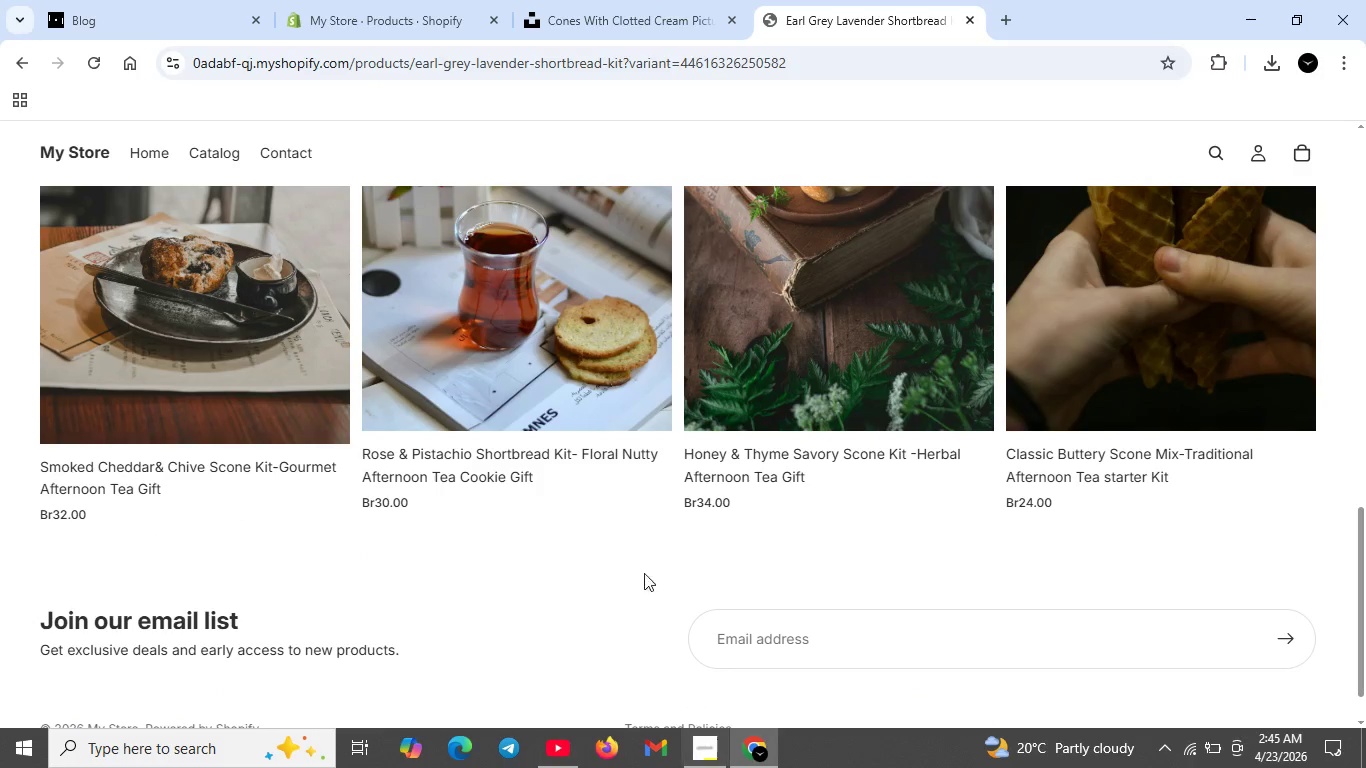 
left_click([331, 22])
 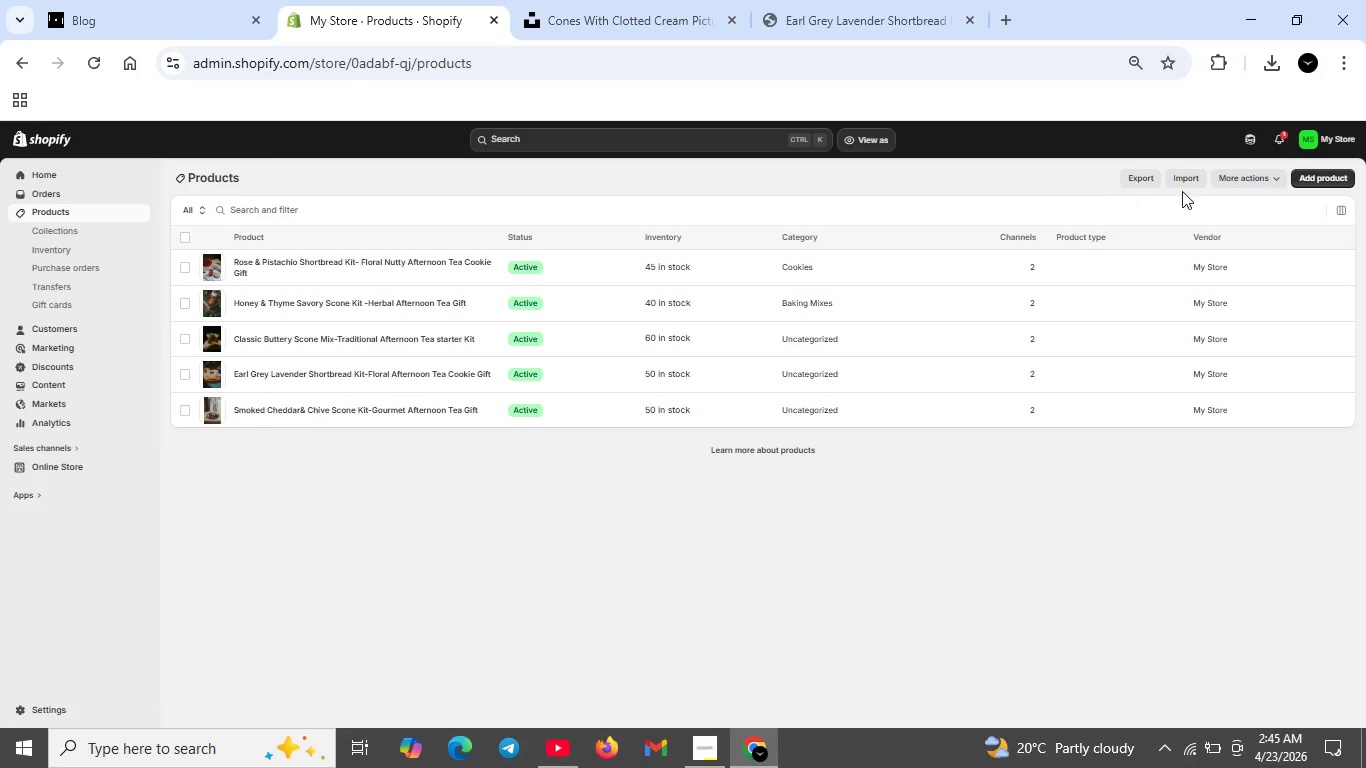 